 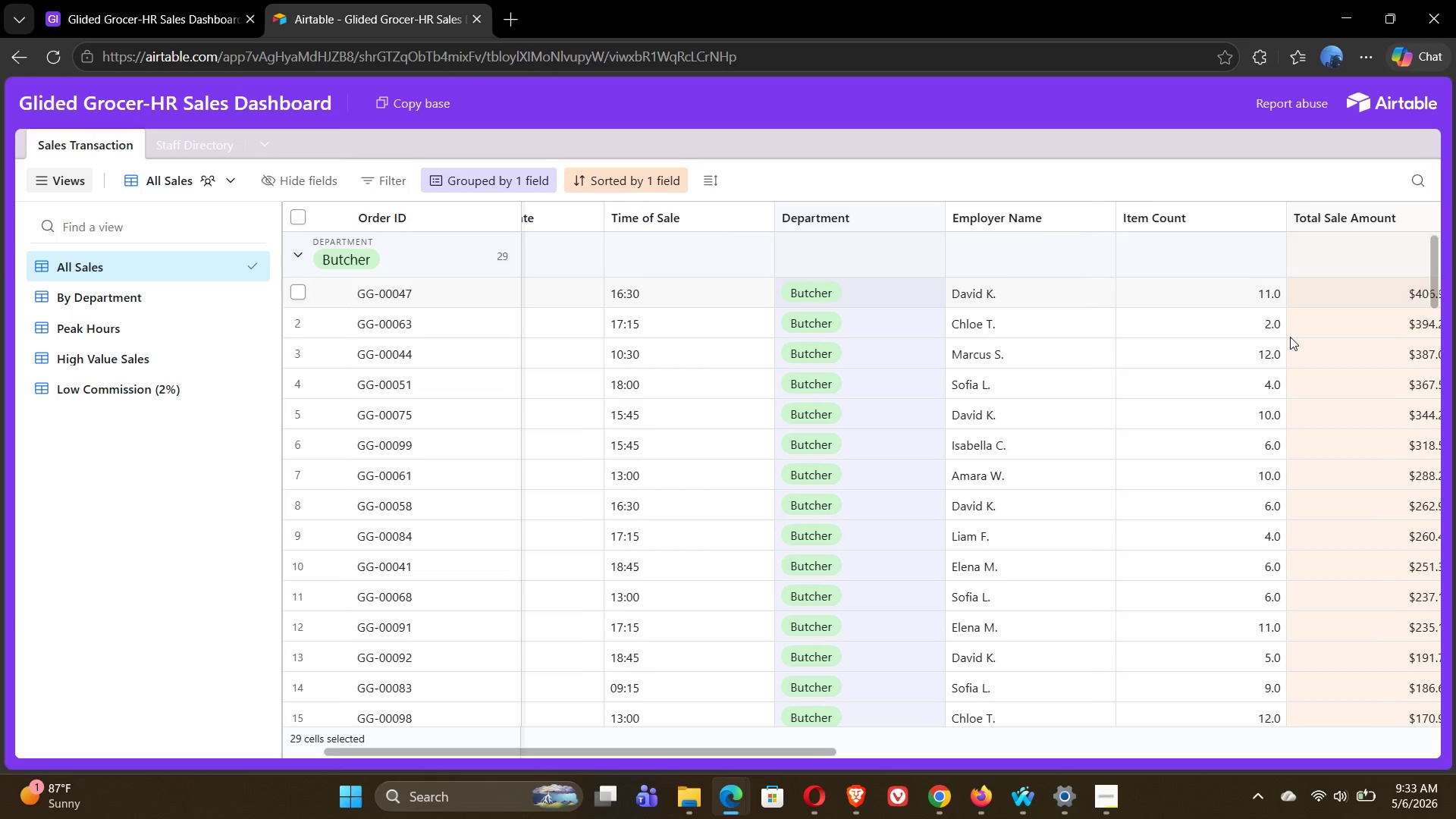 
left_click([952, 215])
 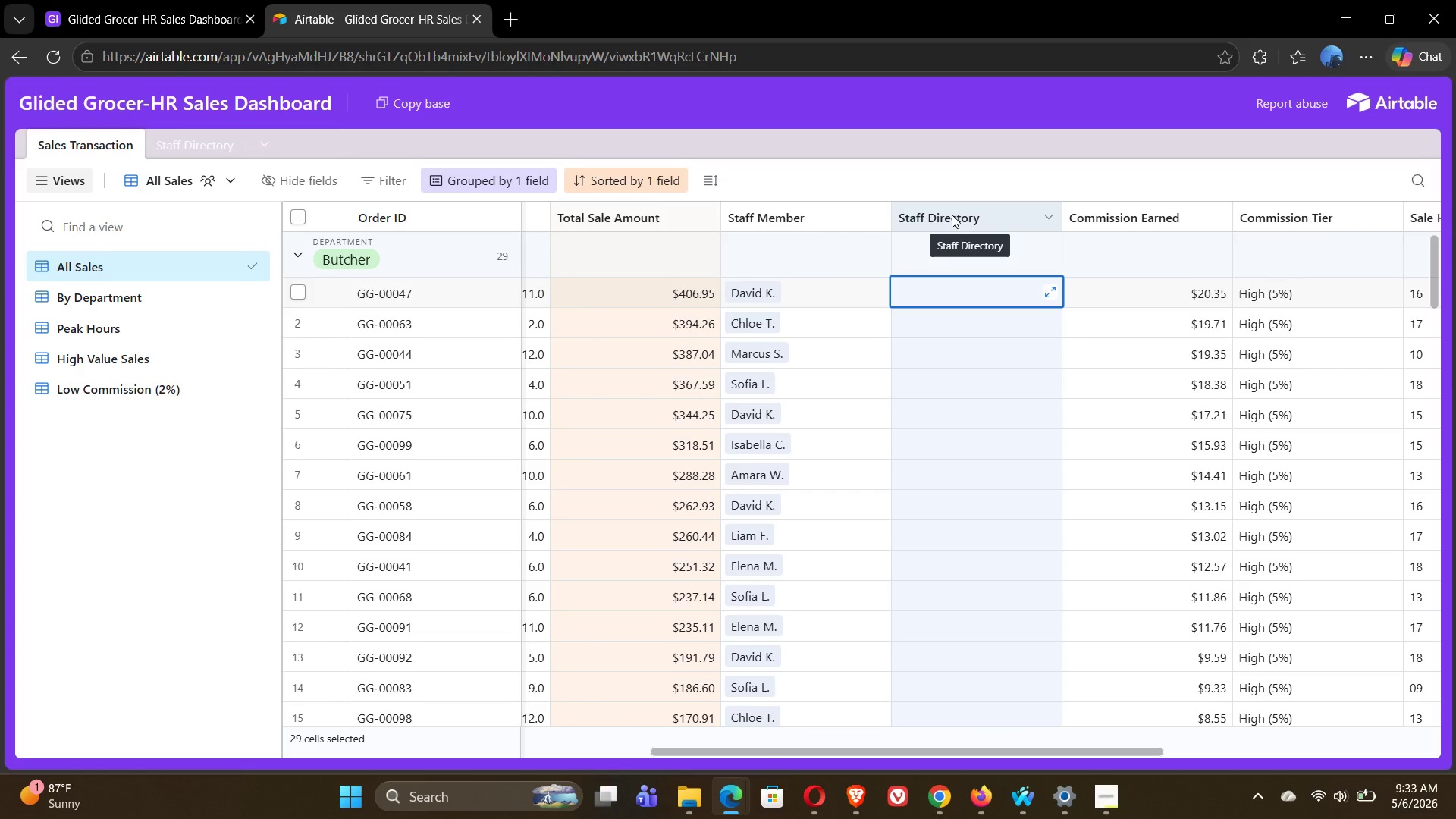 
double_click([952, 215])
 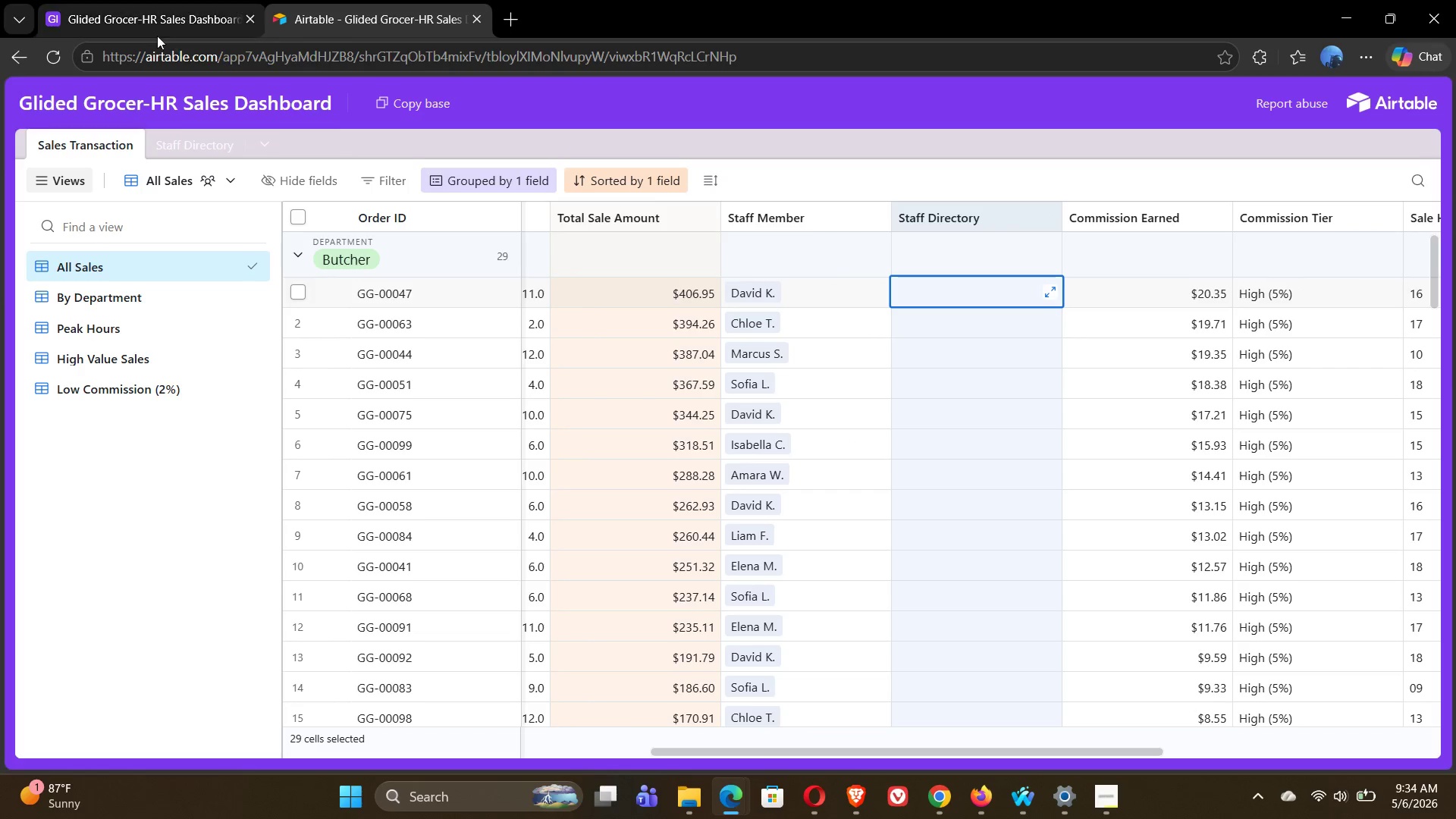 
left_click([147, 27])
 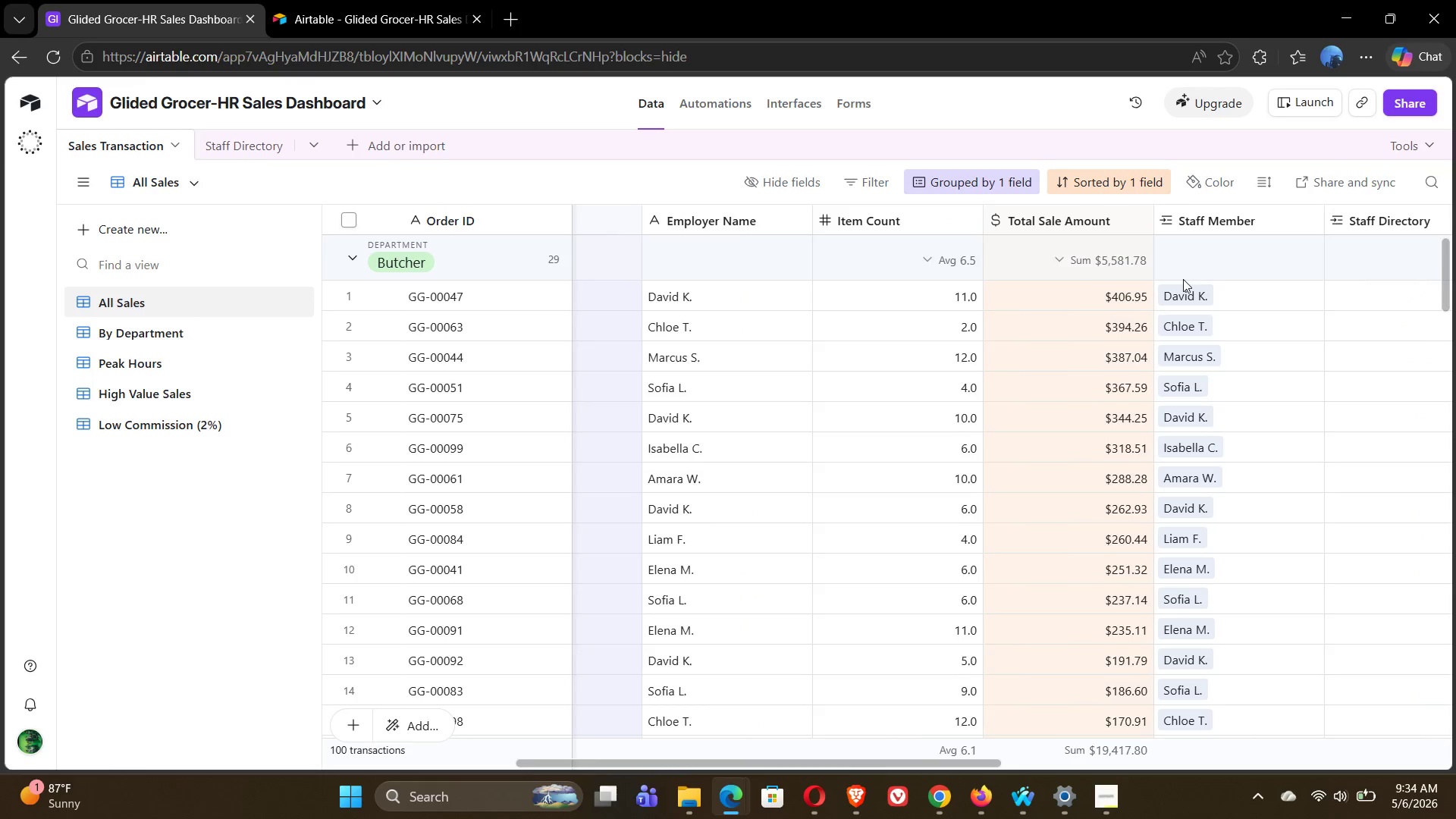 
left_click([1203, 222])
 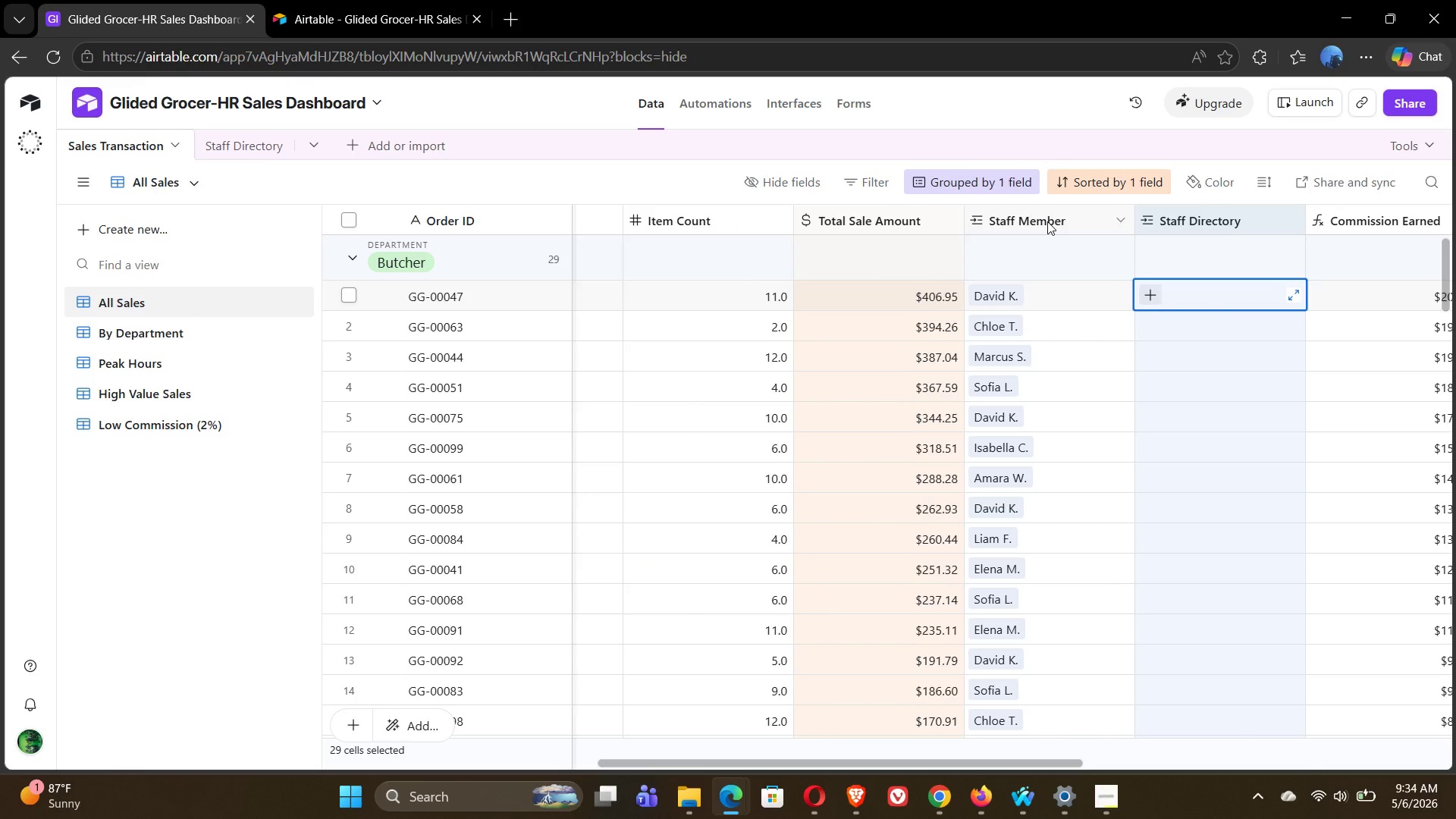 
double_click([1047, 221])
 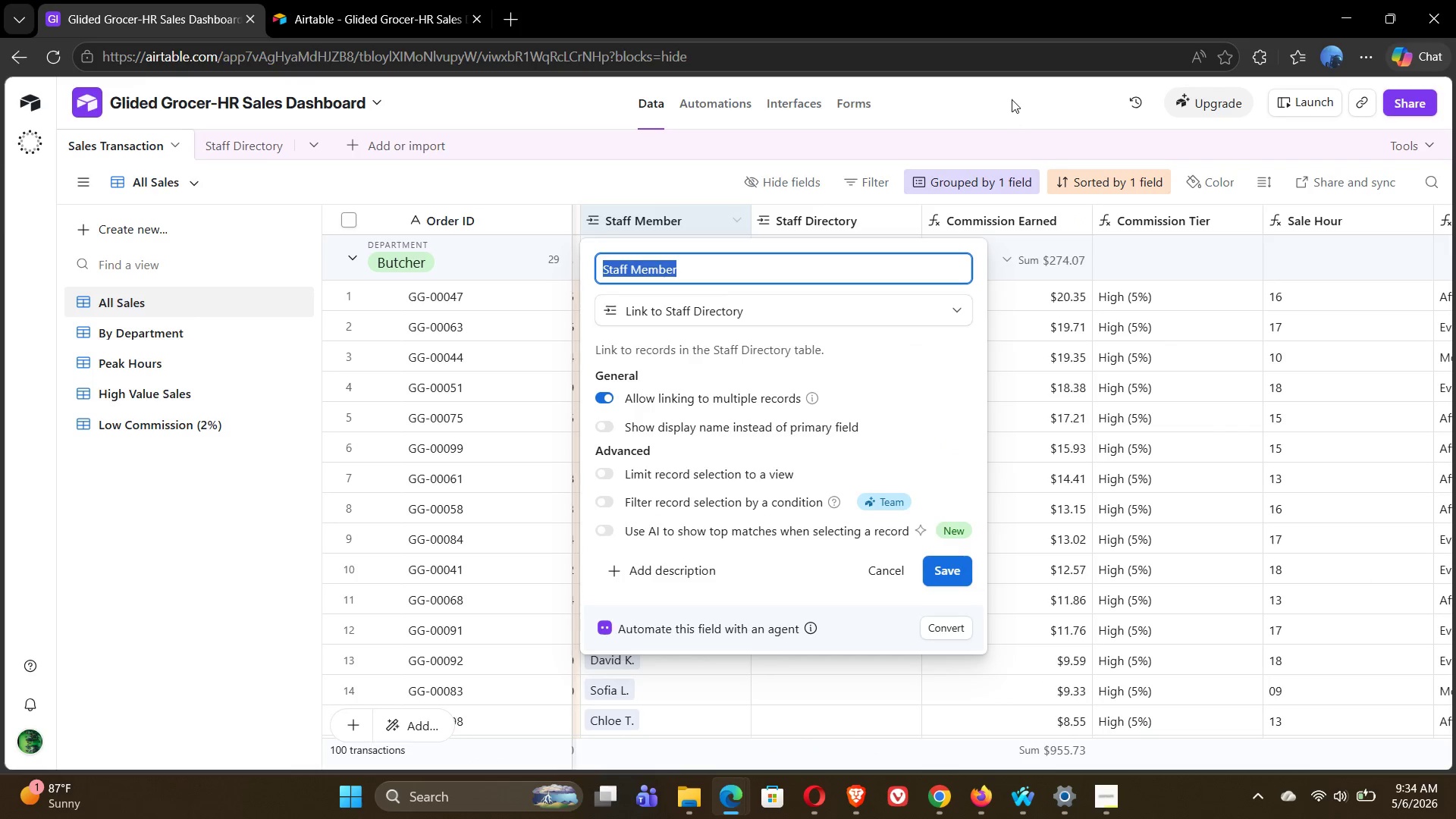 
left_click([1012, 96])
 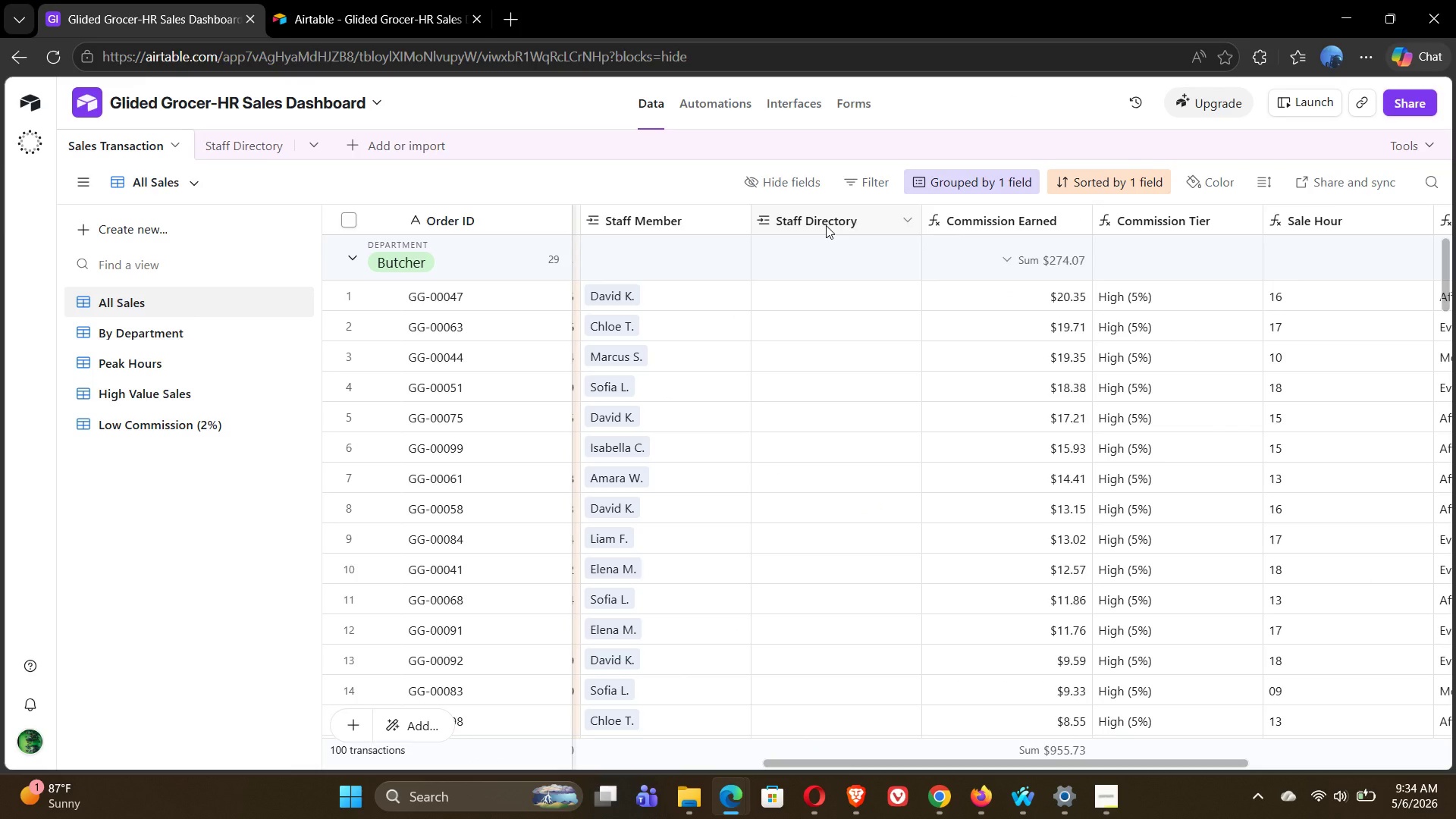 
double_click([826, 225])
 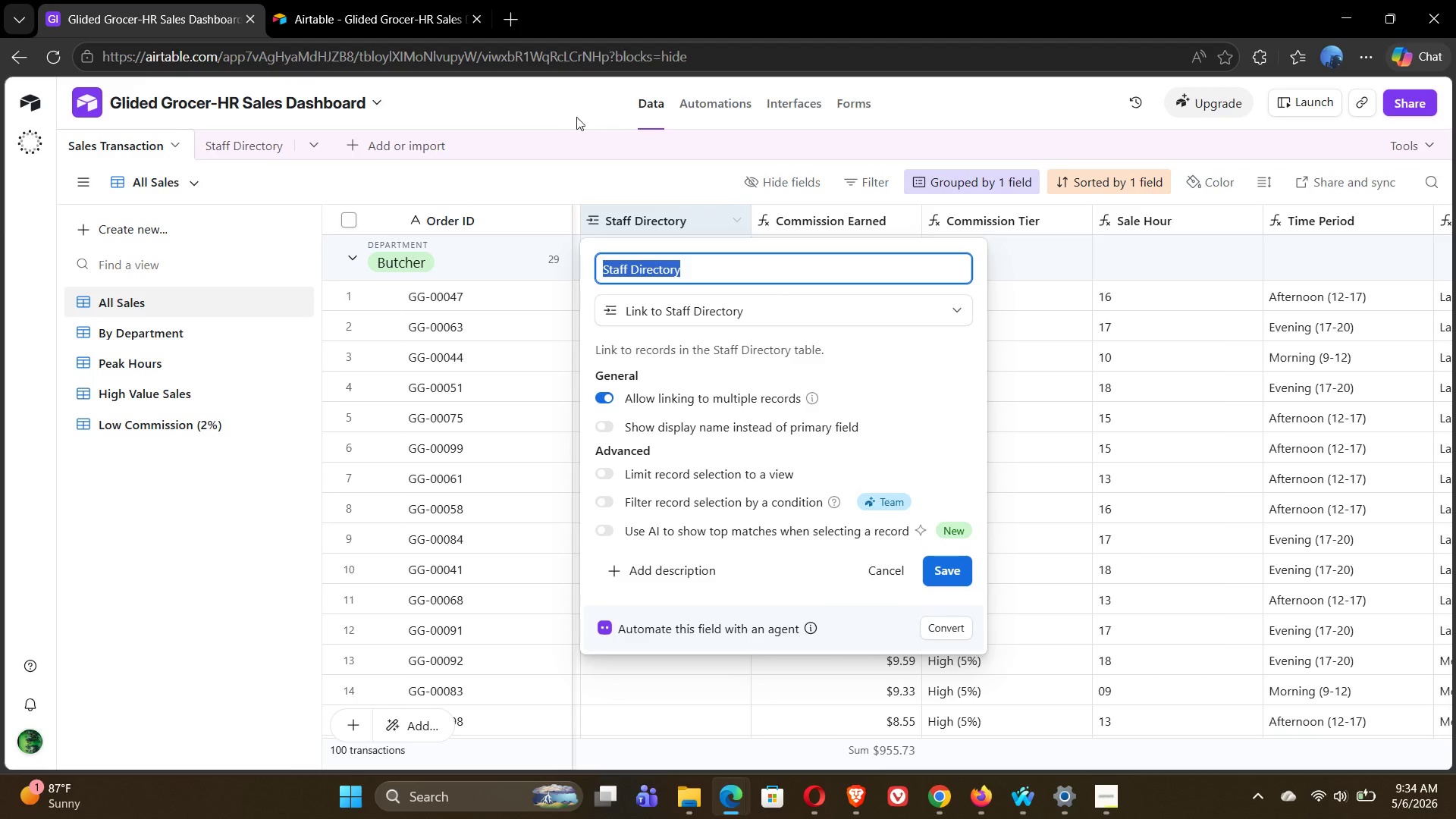 
left_click([563, 148])
 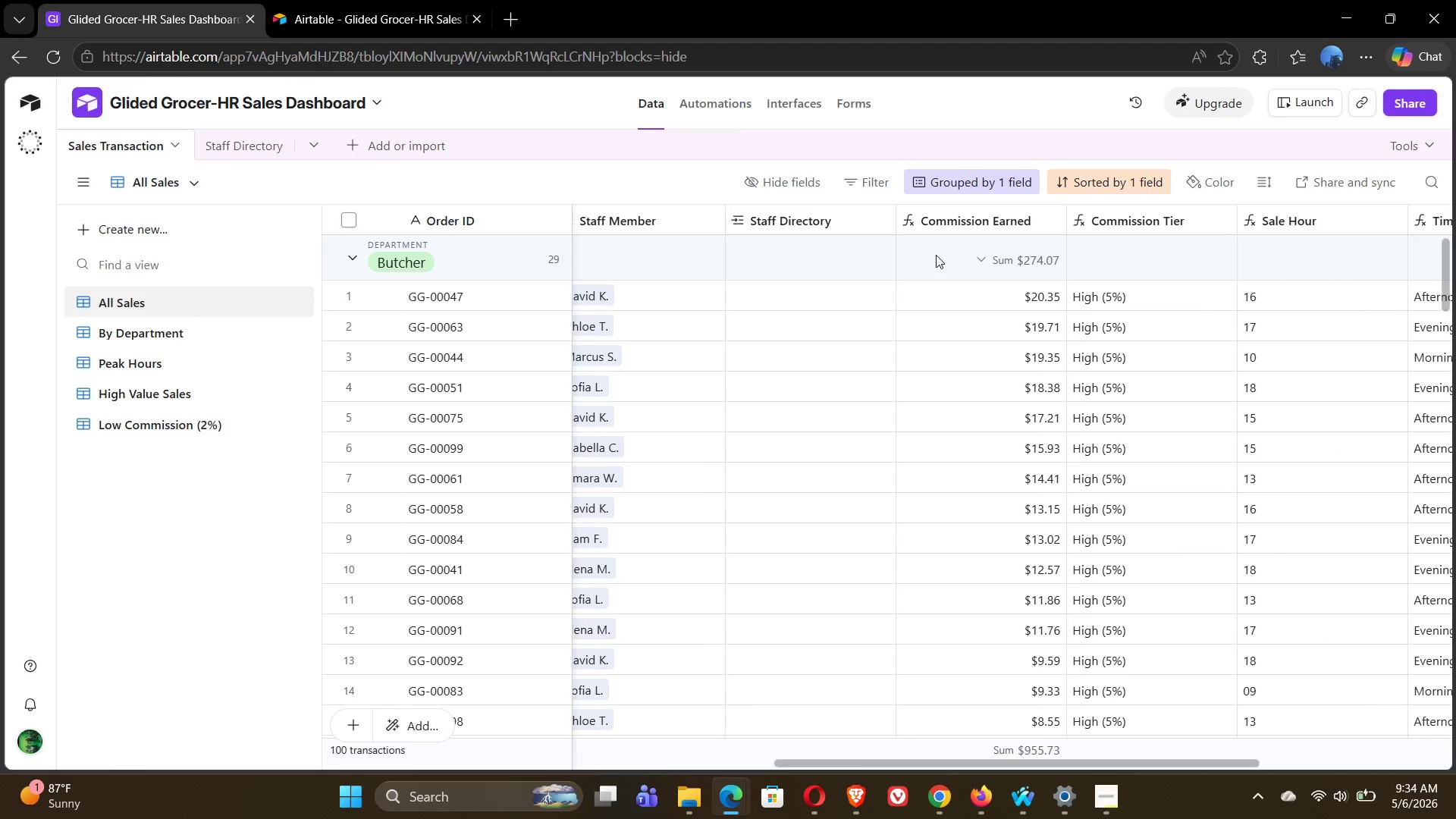 
left_click([890, 226])
 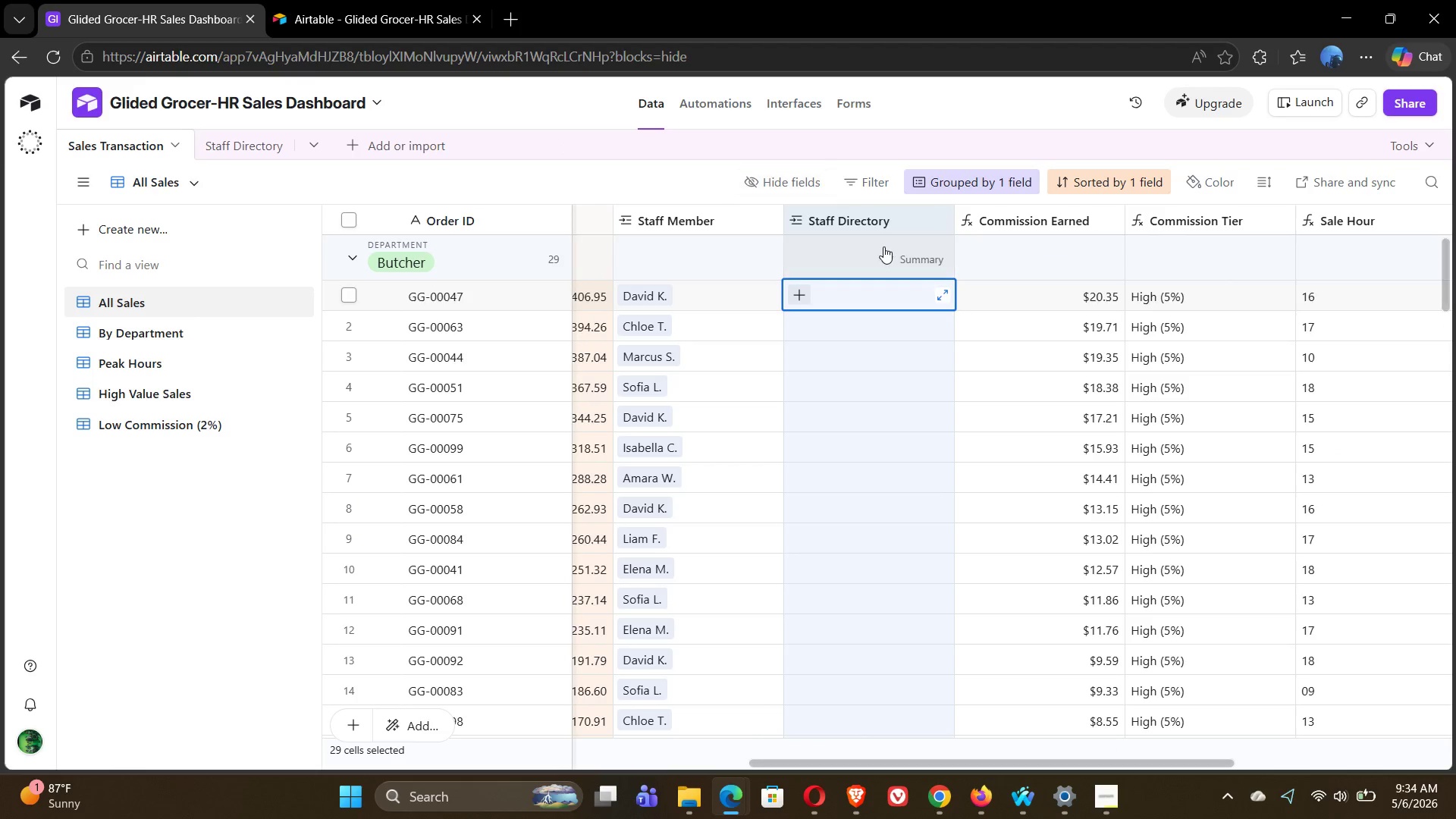 
right_click([852, 224])
 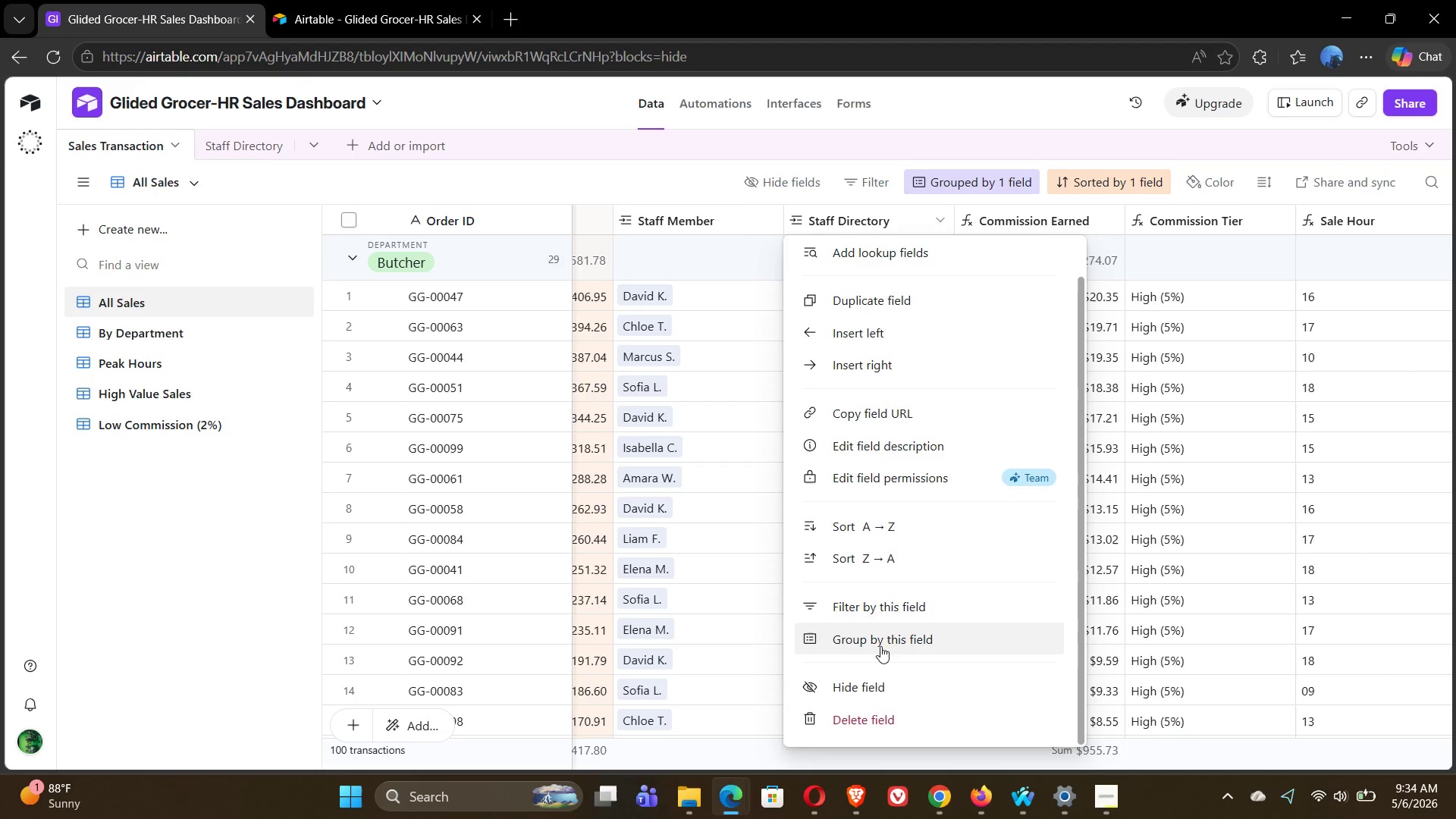 
wait(5.33)
 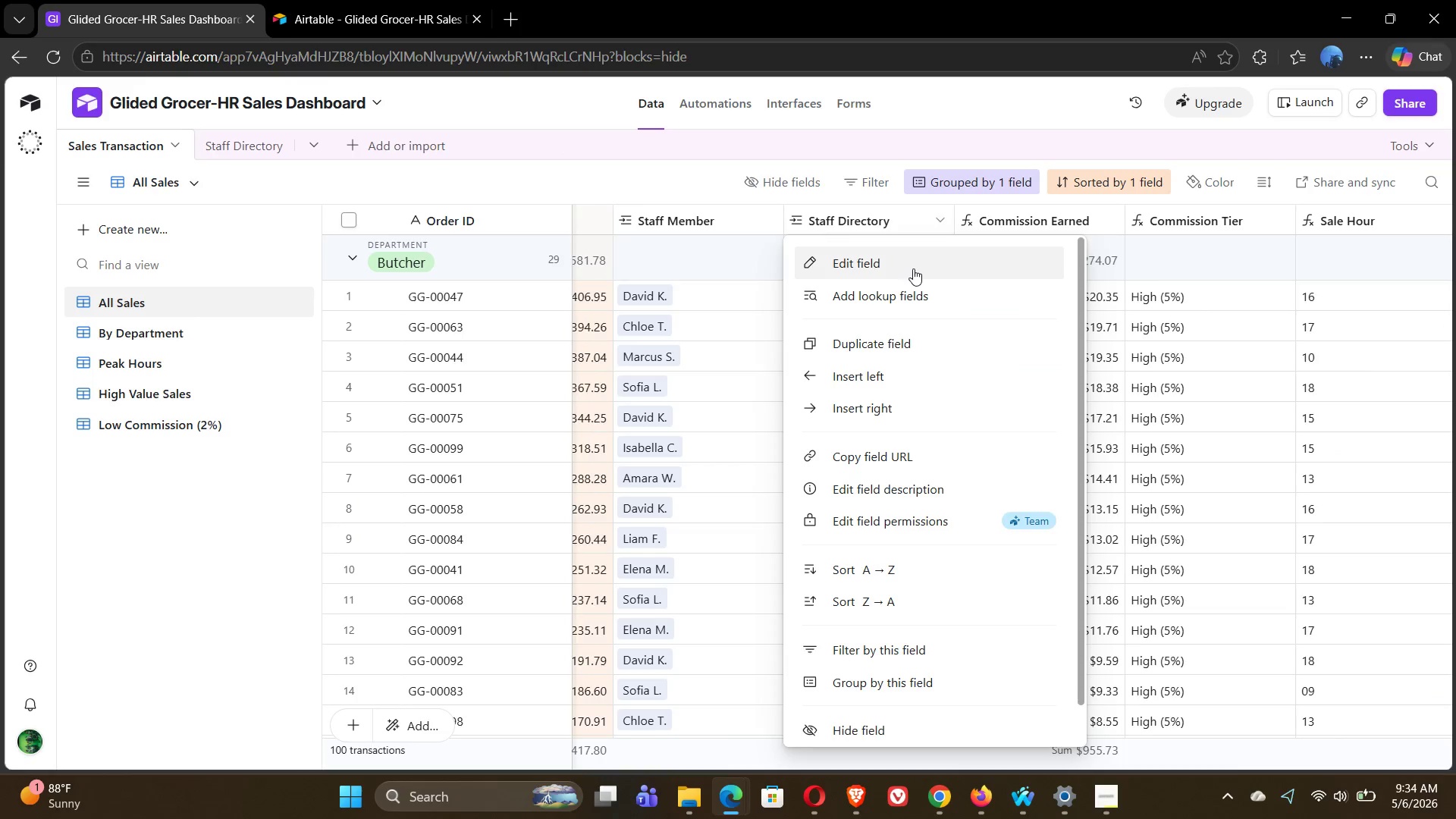 
left_click([893, 685])
 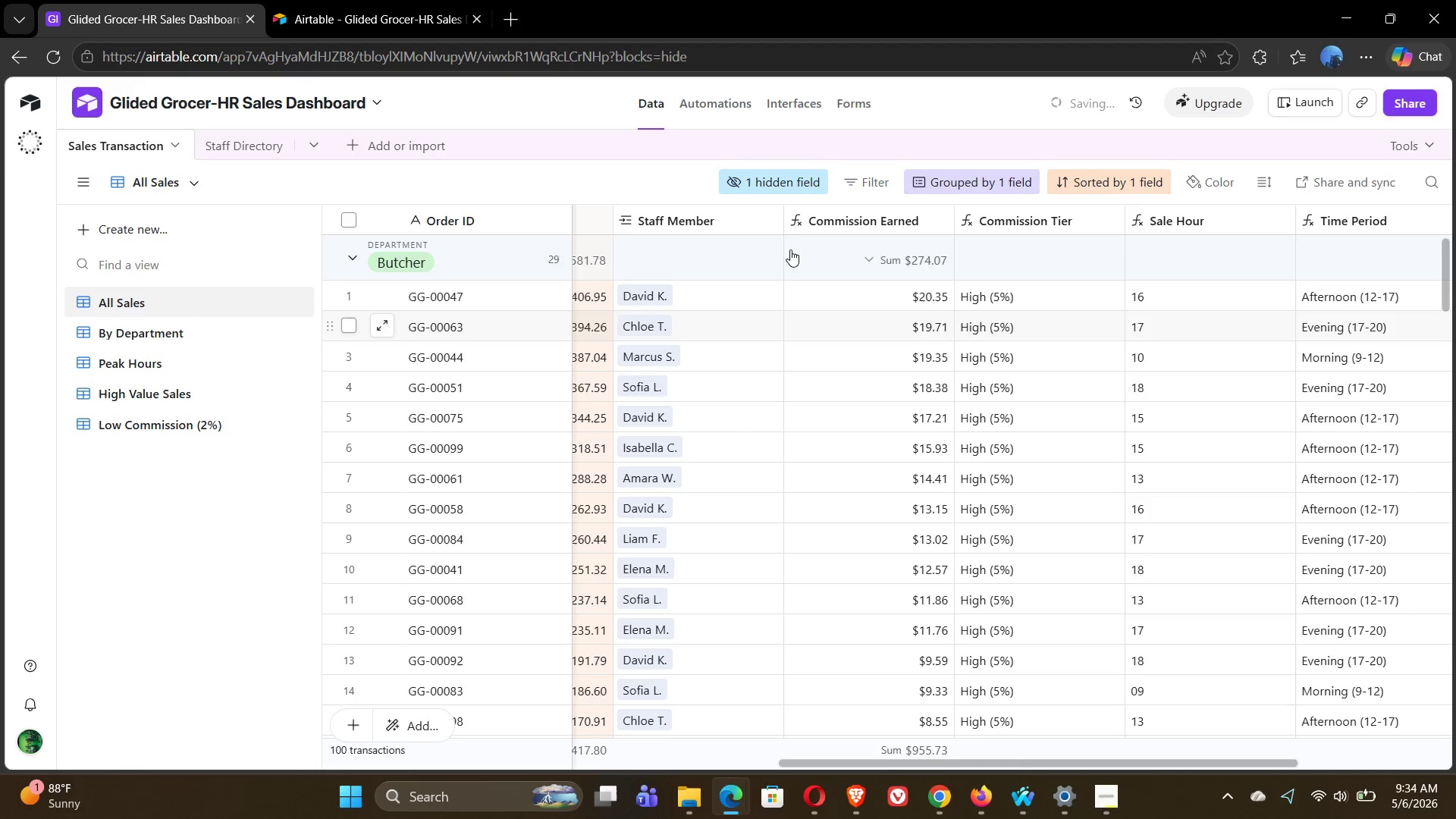 
left_click([771, 187])
 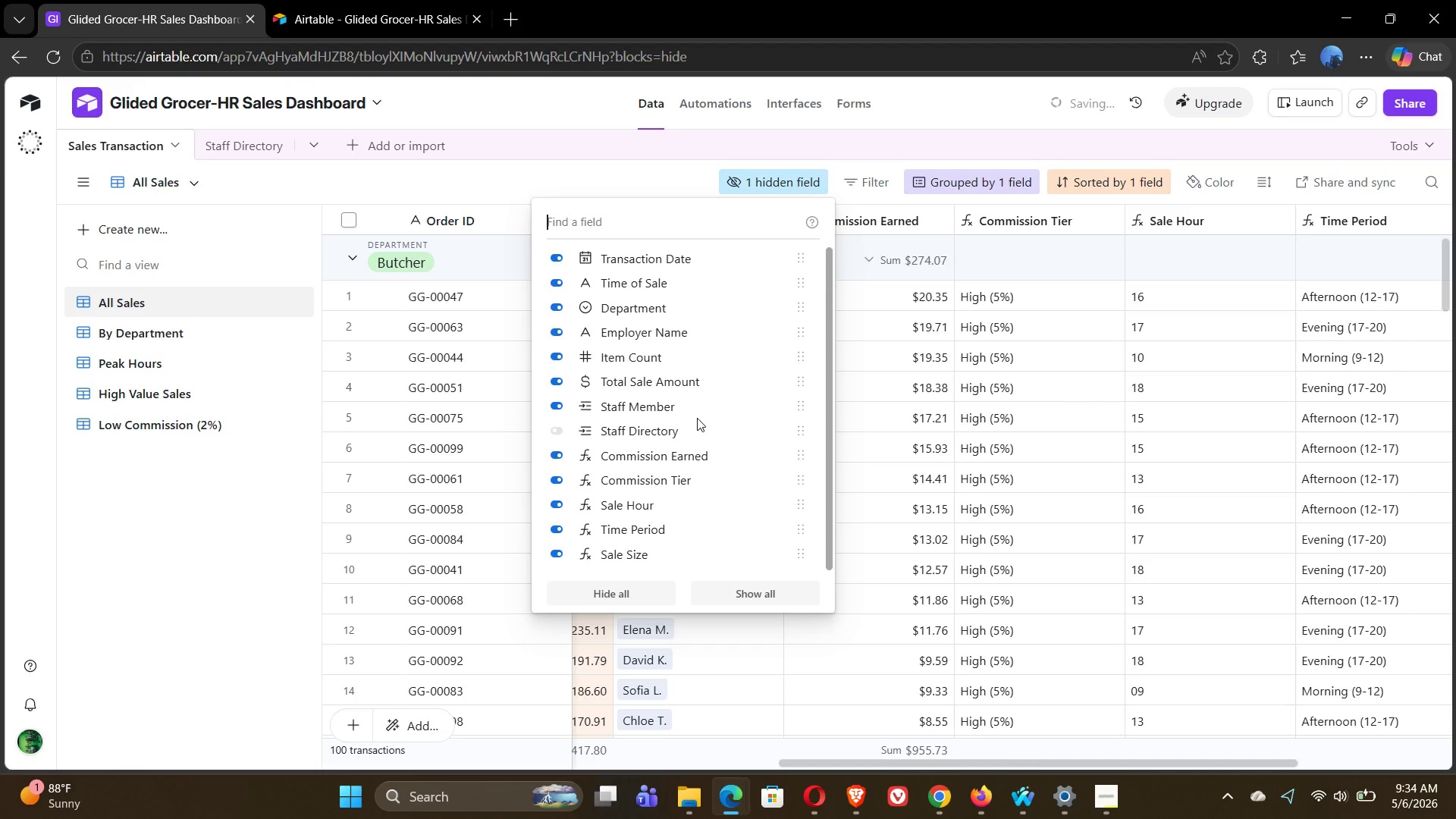 
mouse_move([565, 403])
 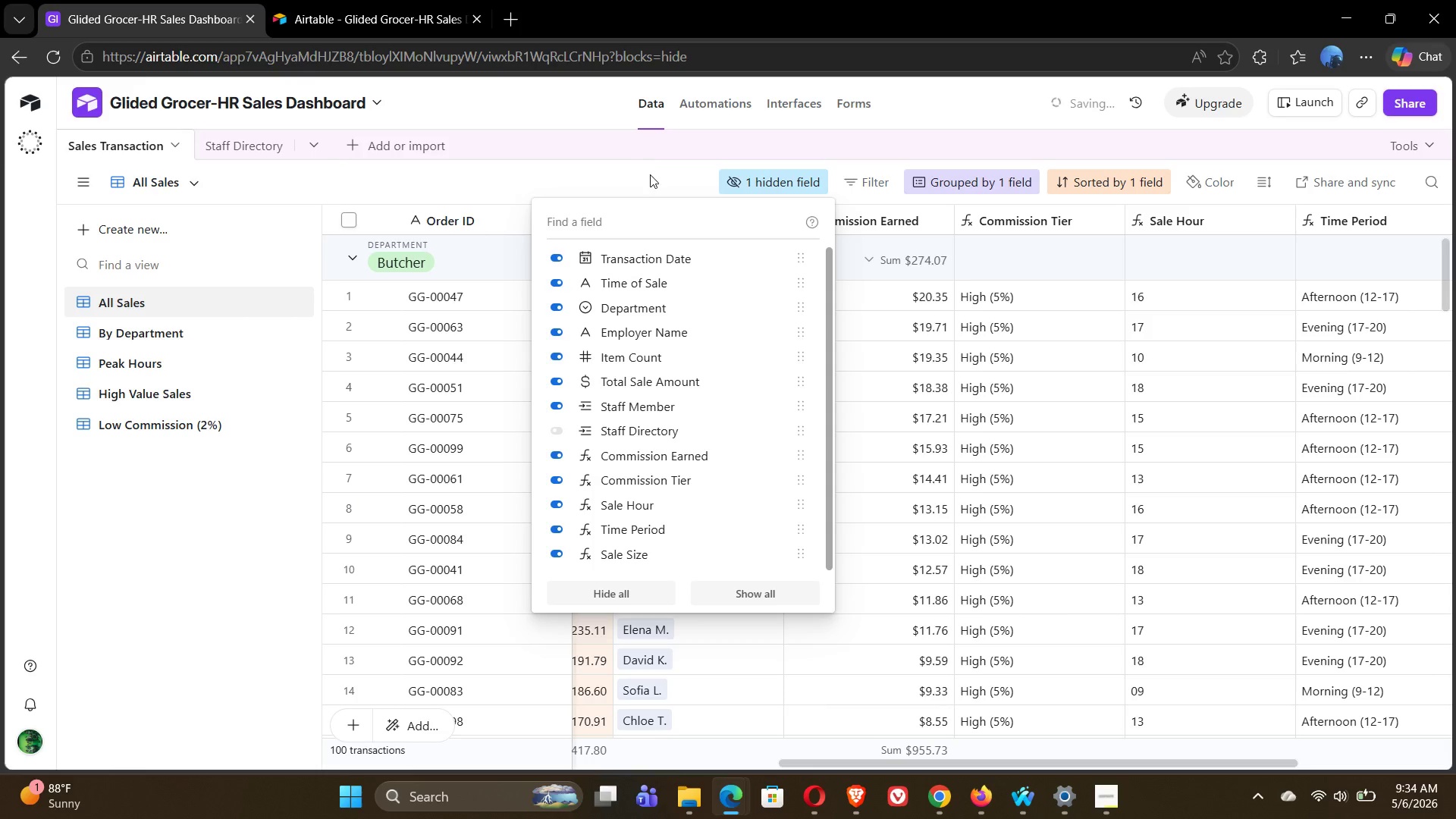 
left_click([654, 177])
 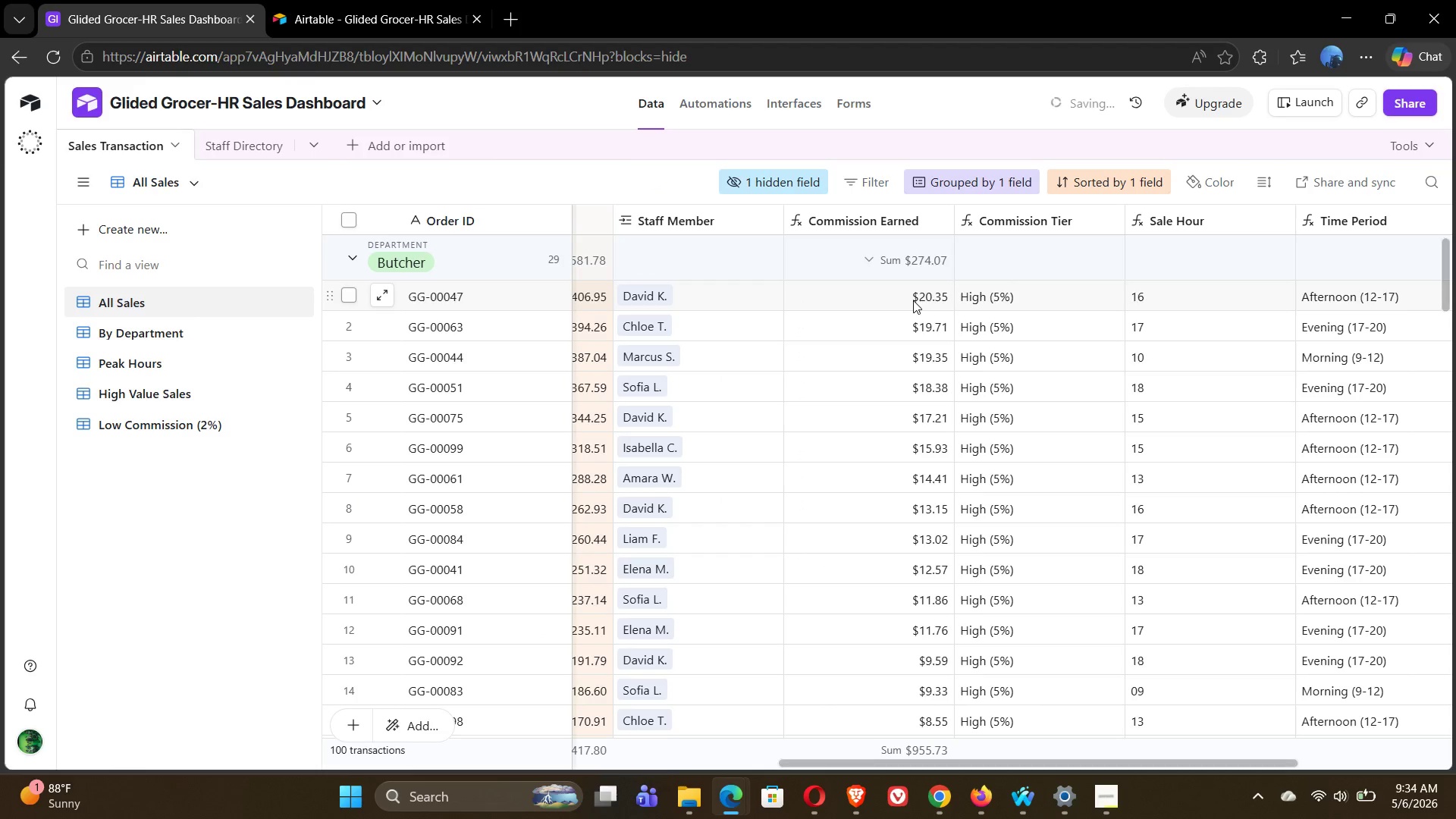 
mouse_move([1050, 330])
 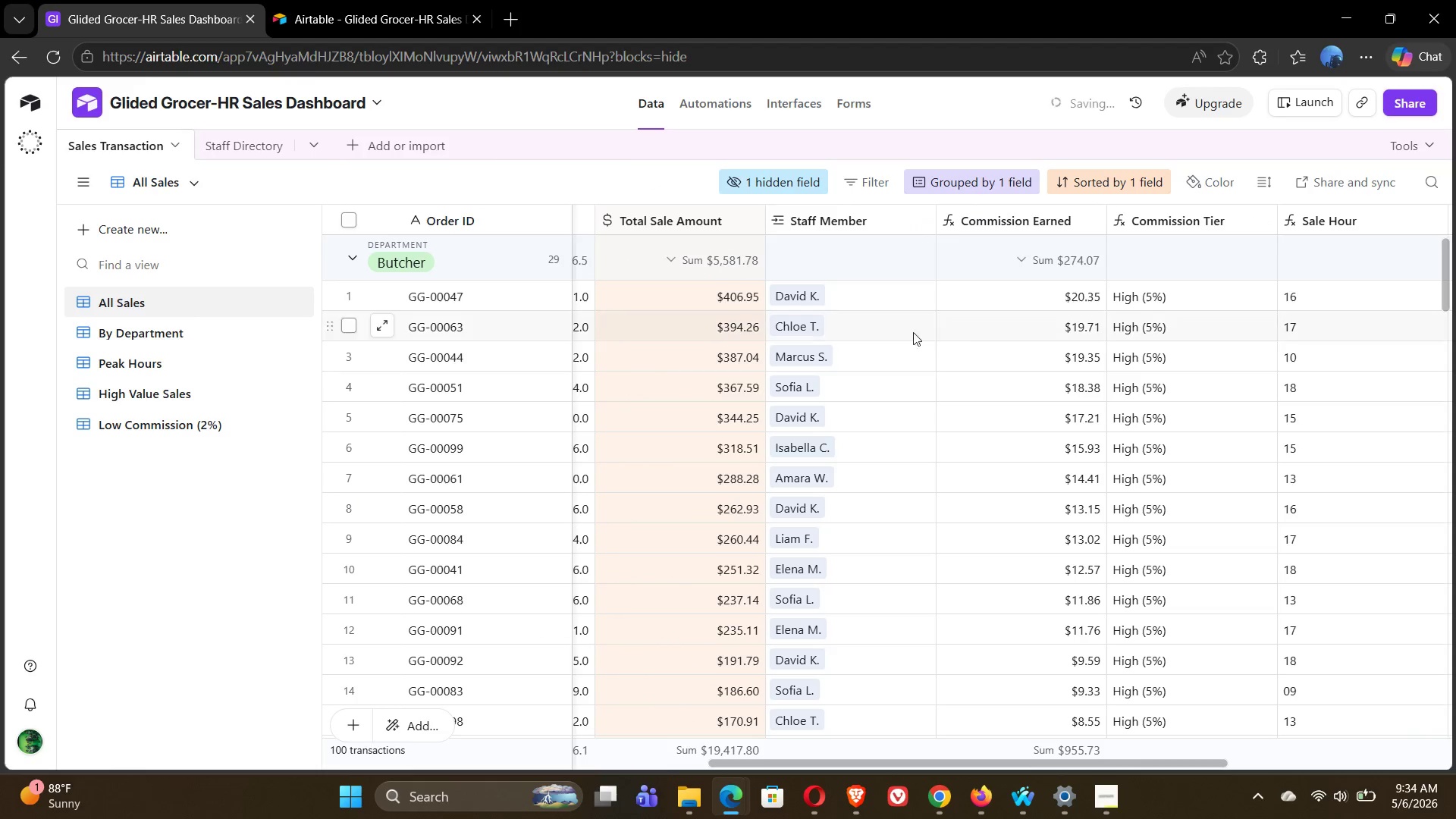 
mouse_move([851, 325])
 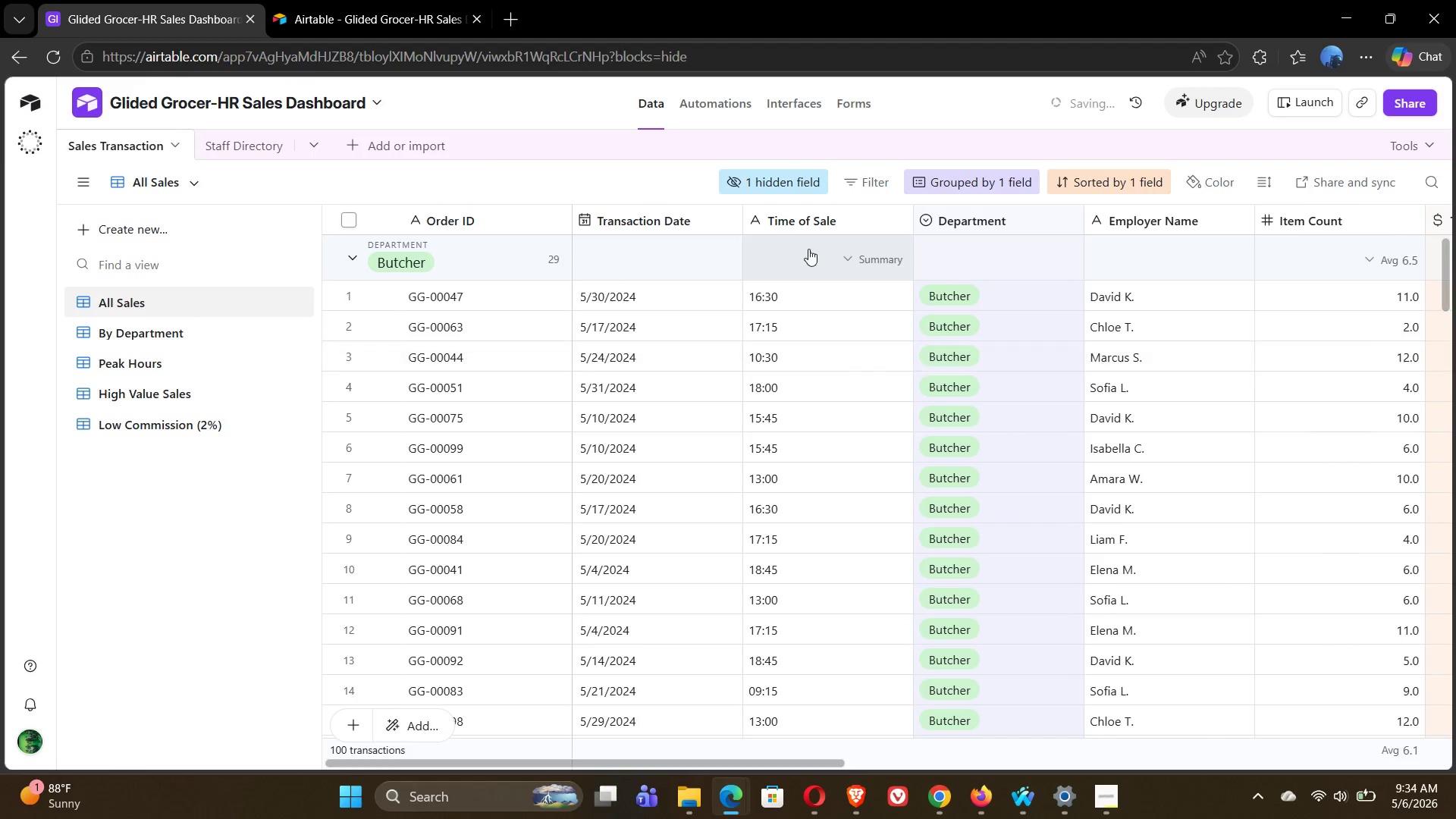 
mouse_move([808, 232])
 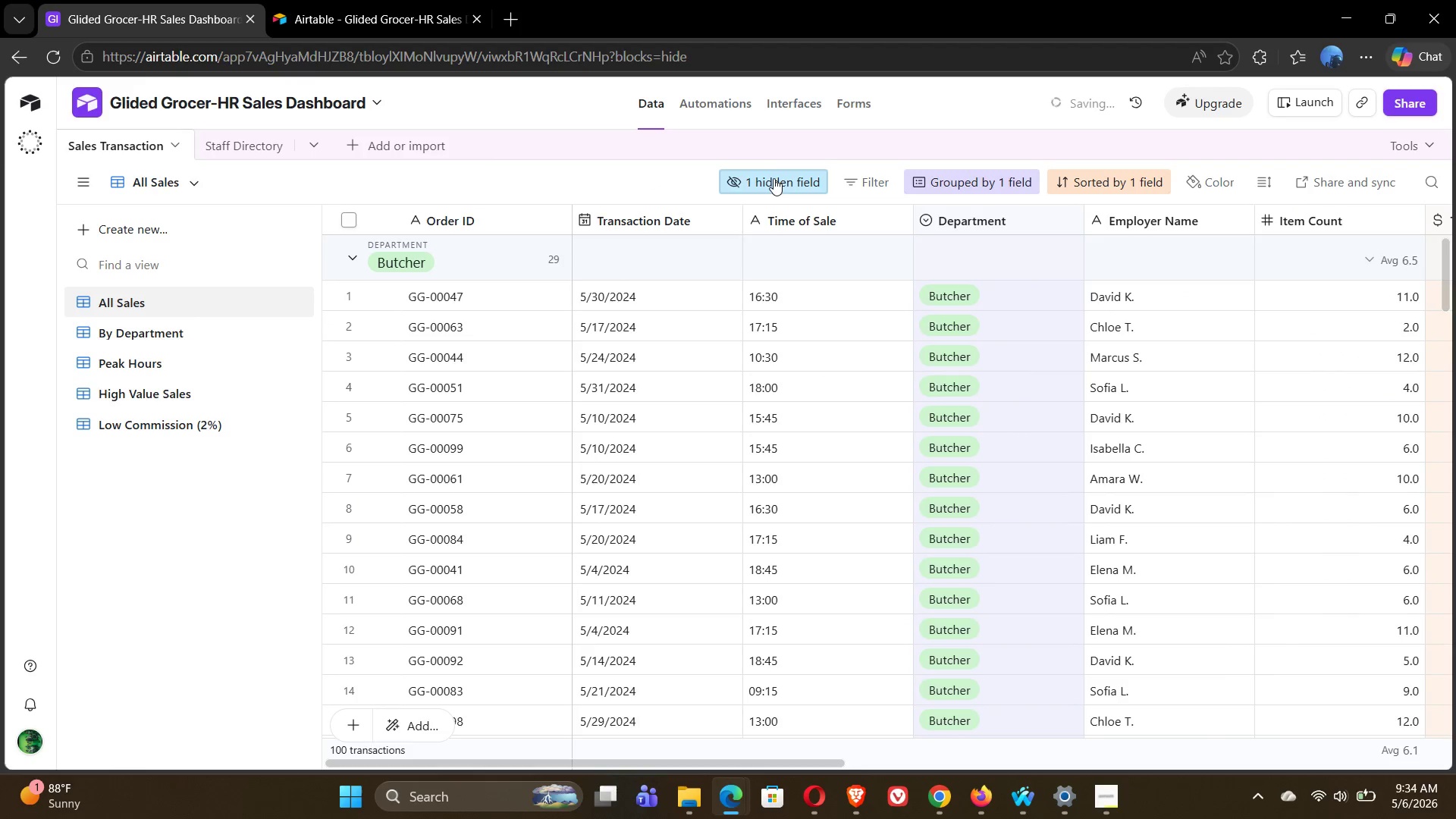 
left_click([774, 178])
 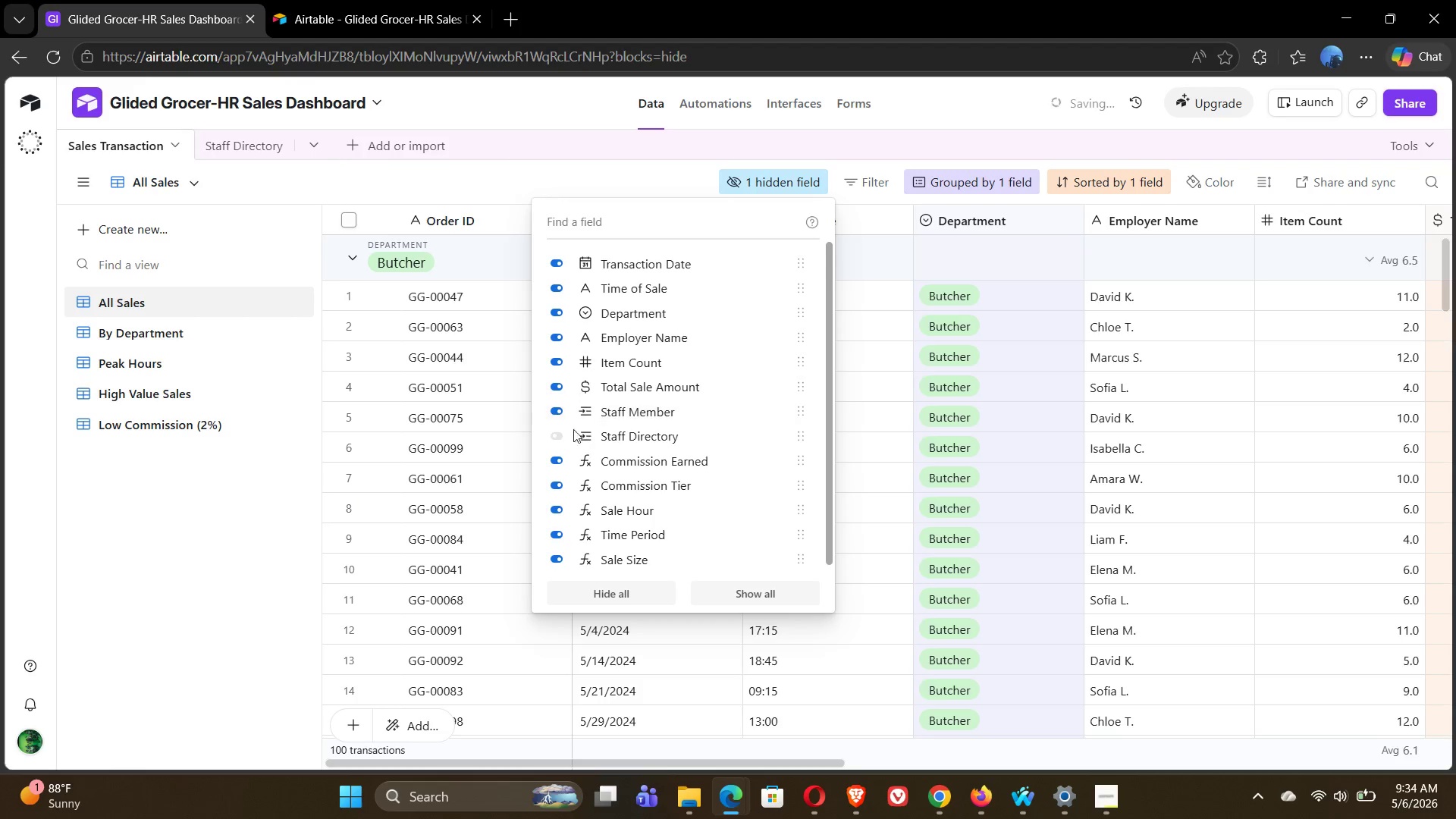 
left_click([562, 439])
 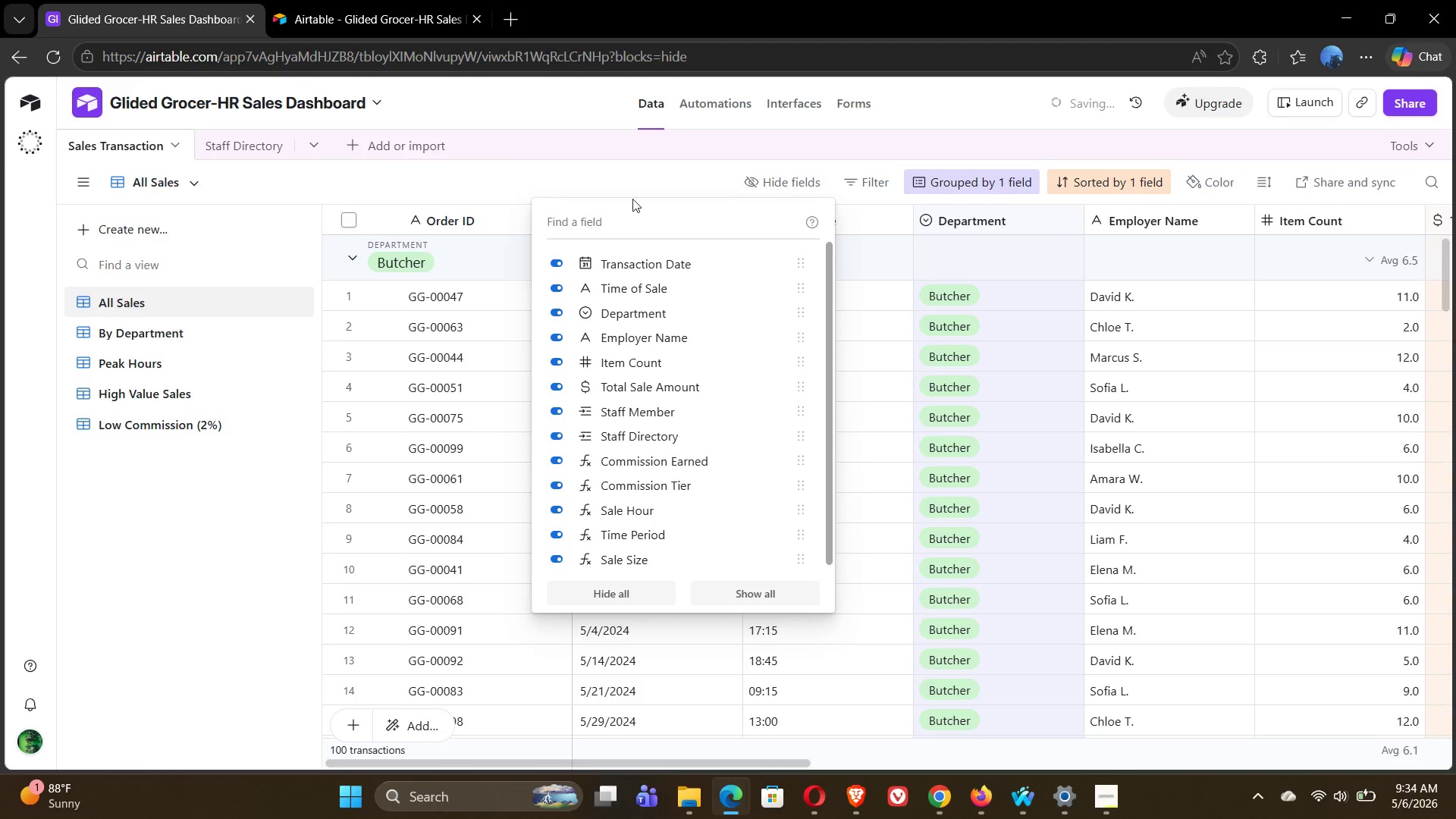 
left_click([626, 183])
 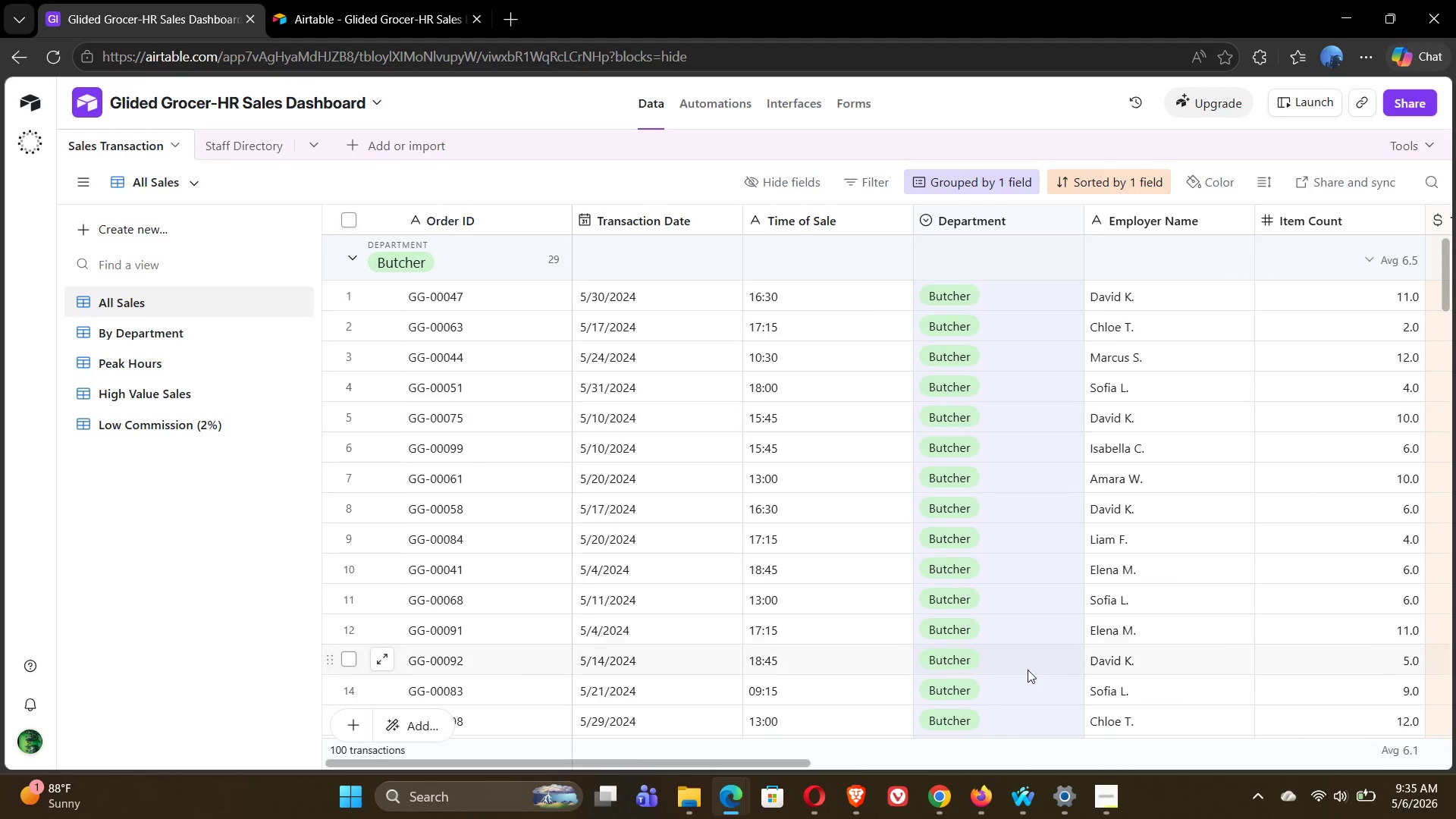 
wait(28.33)
 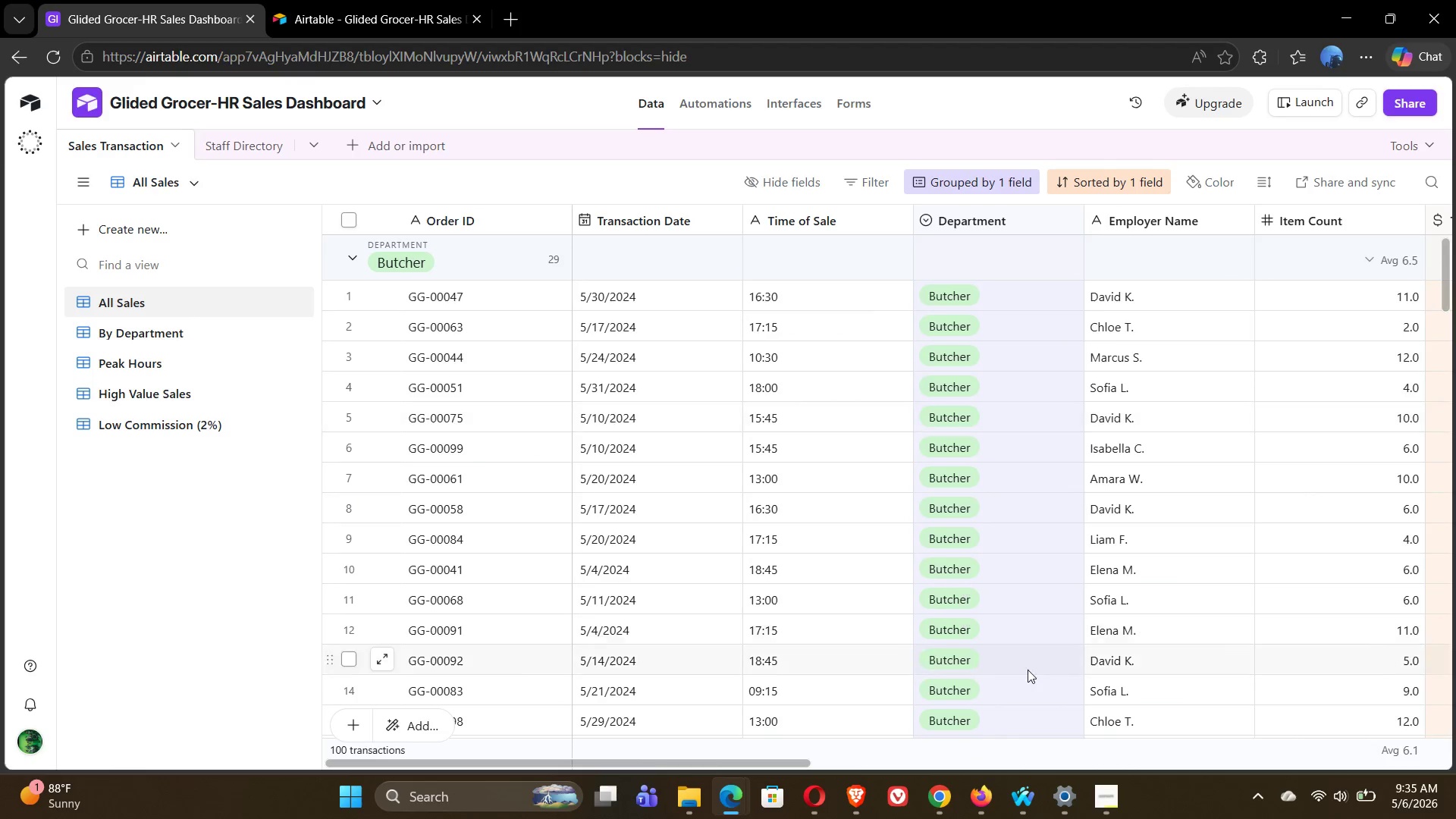 
left_click([231, 149])
 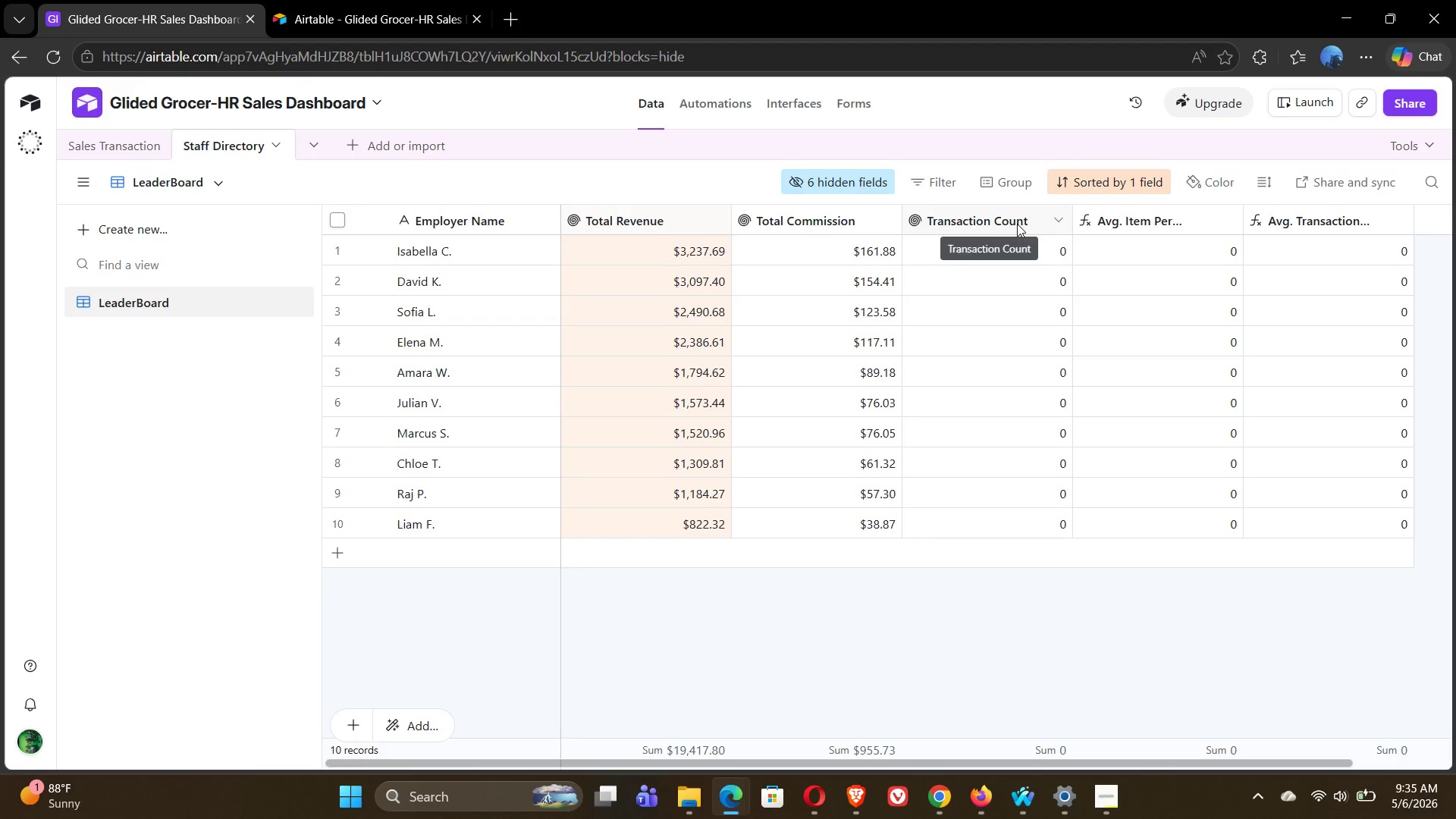 
double_click([990, 225])
 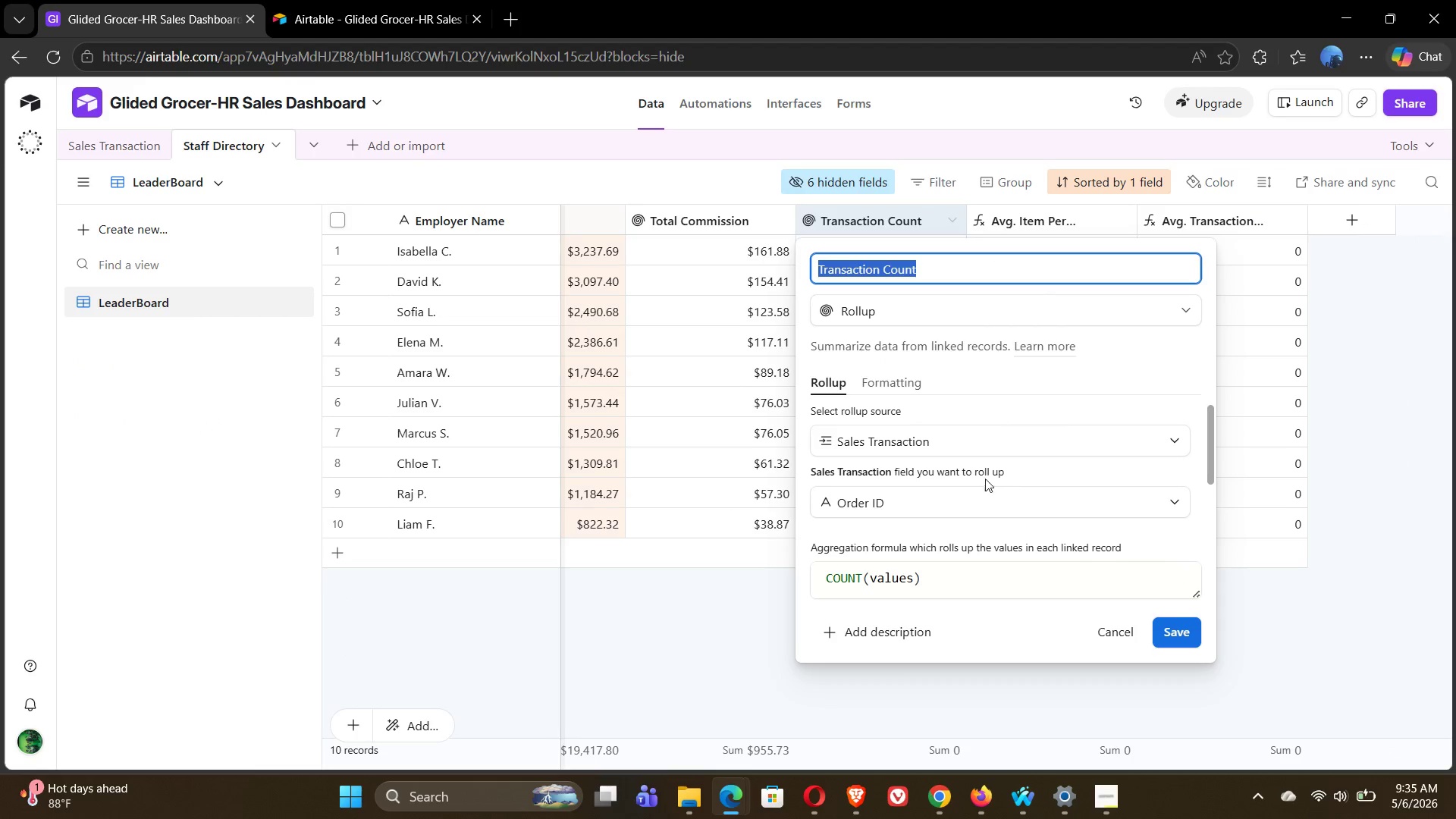 
wait(6.28)
 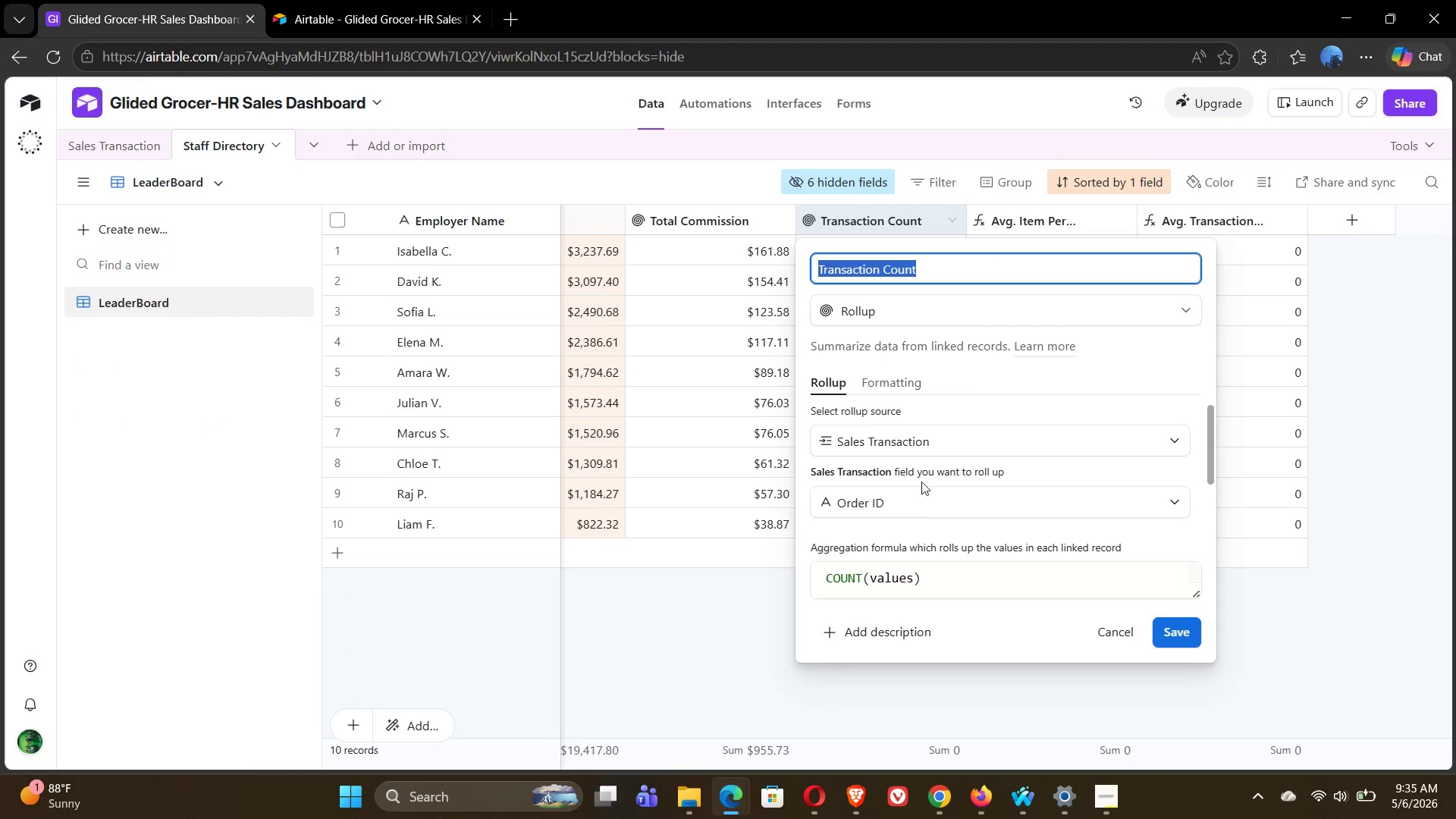 
left_click([720, 661])
 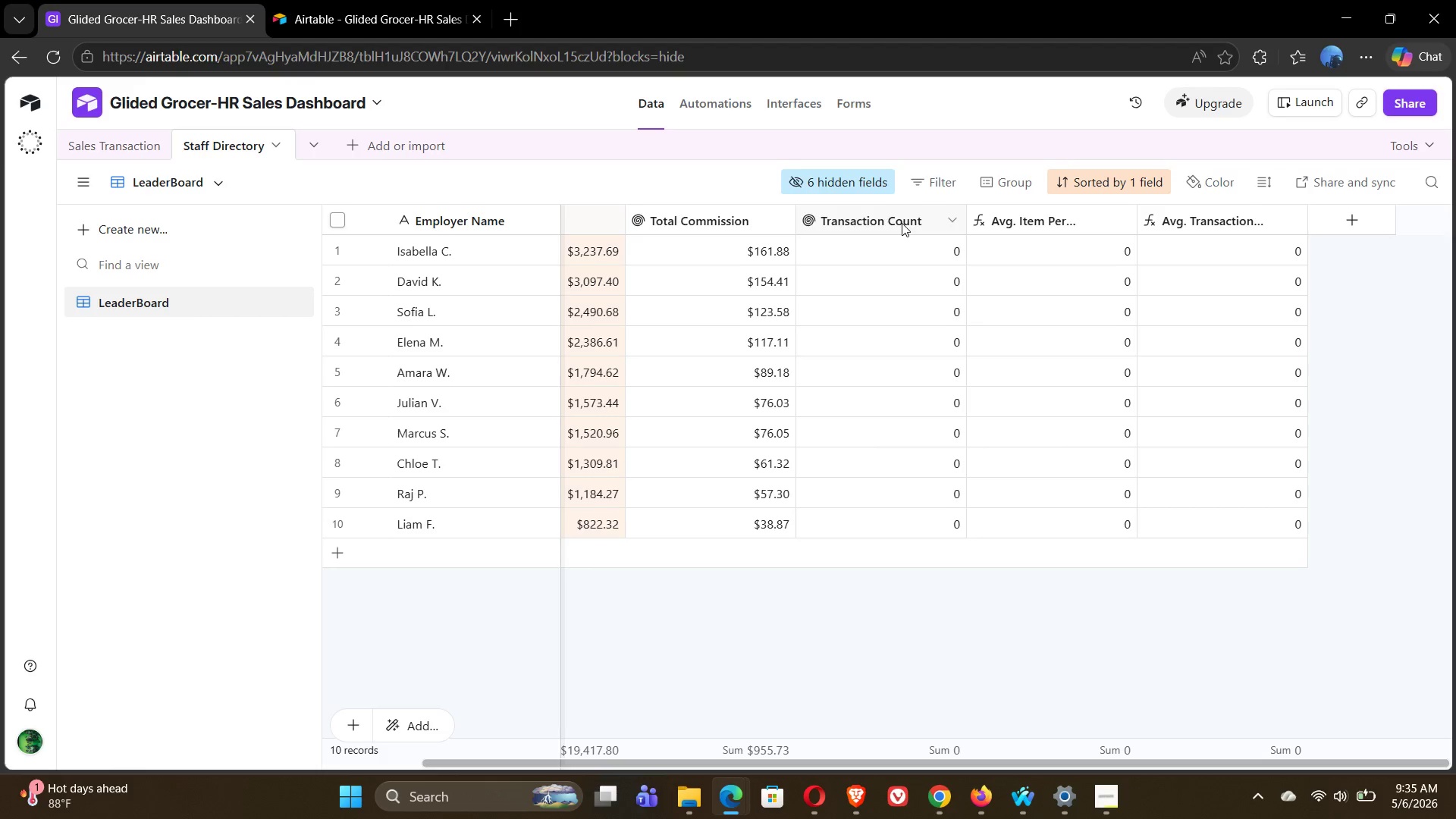 
double_click([902, 223])
 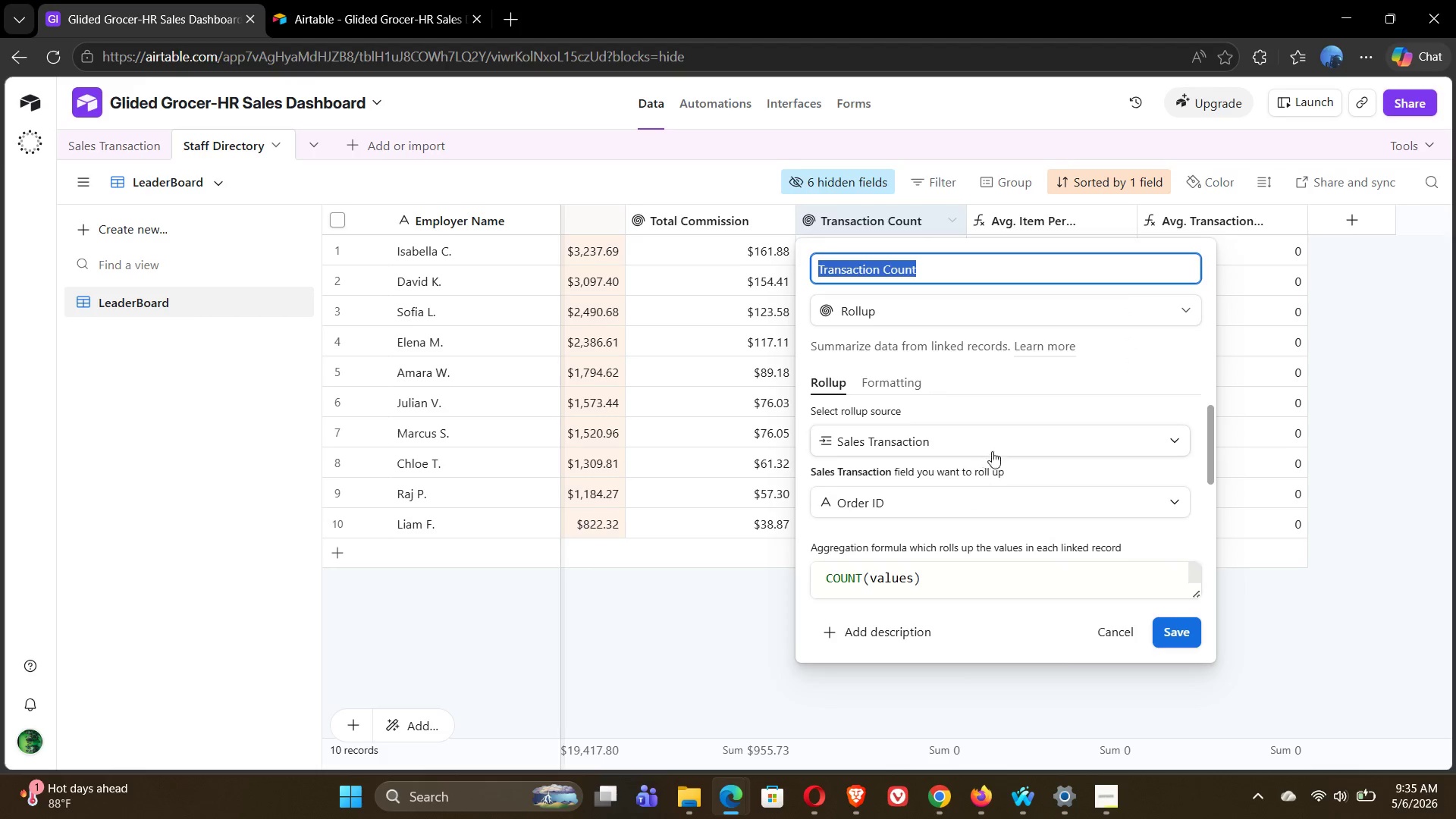 
left_click([1031, 448])
 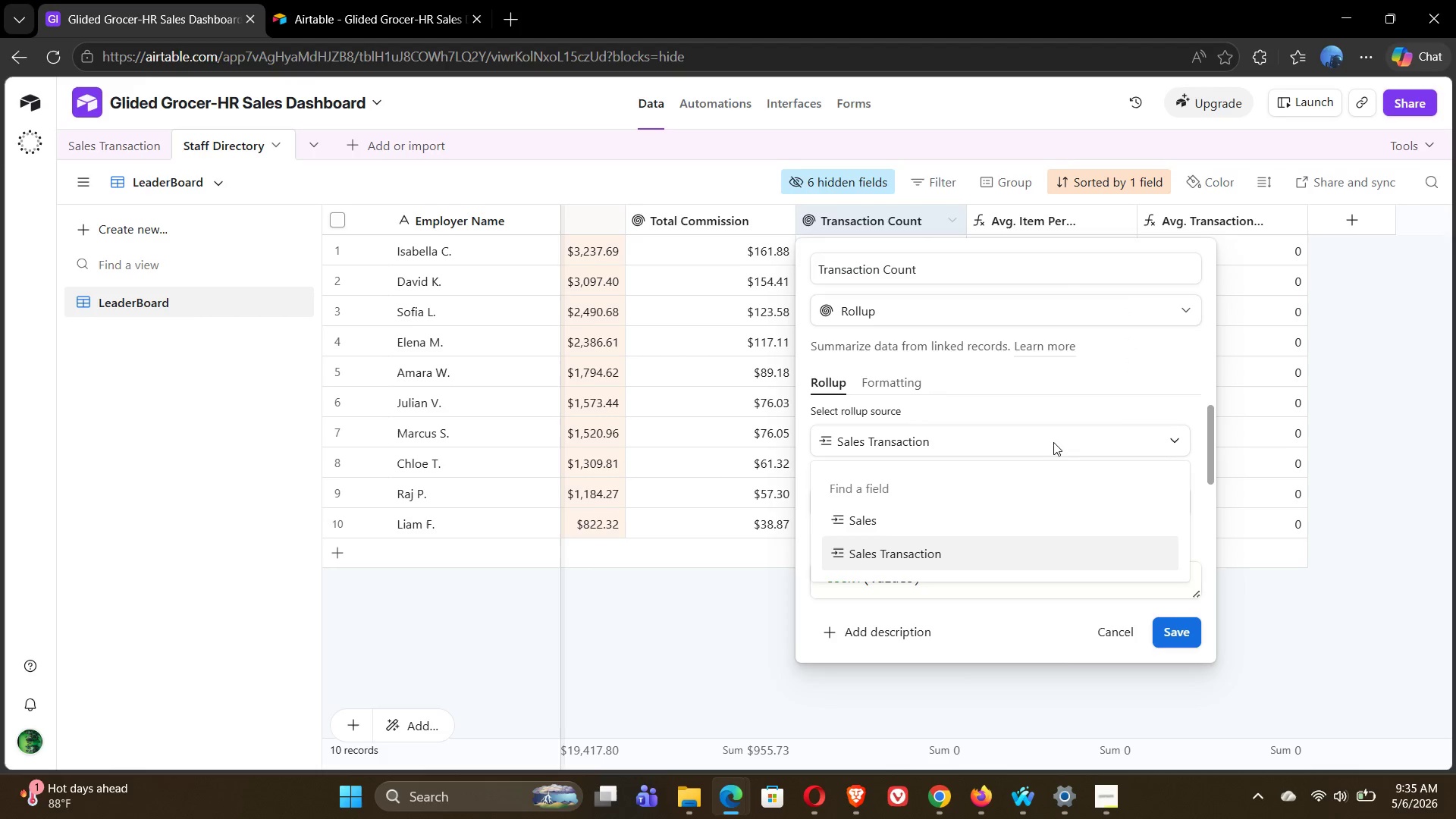 
left_click([1062, 440])
 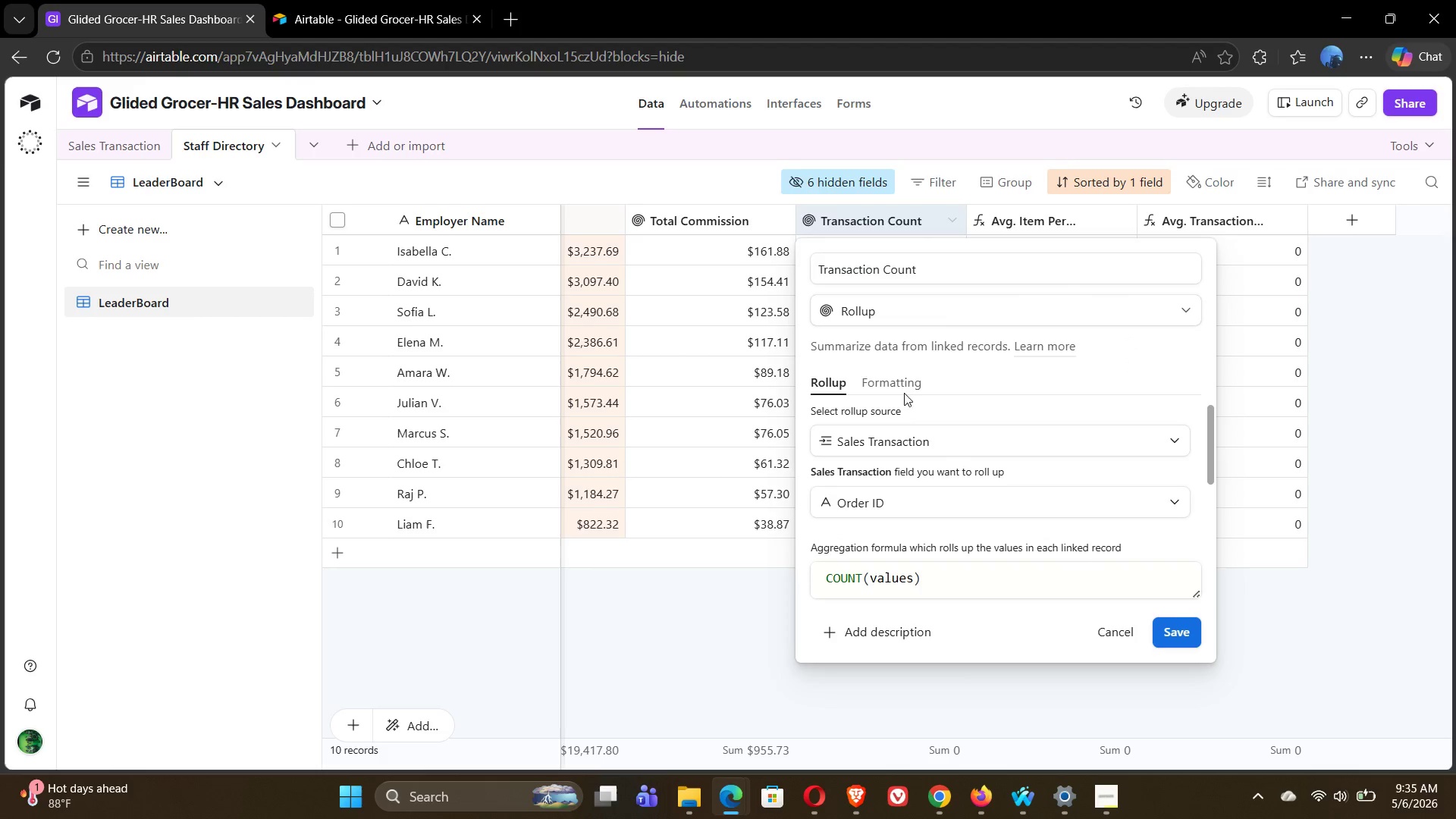 
left_click([884, 389])
 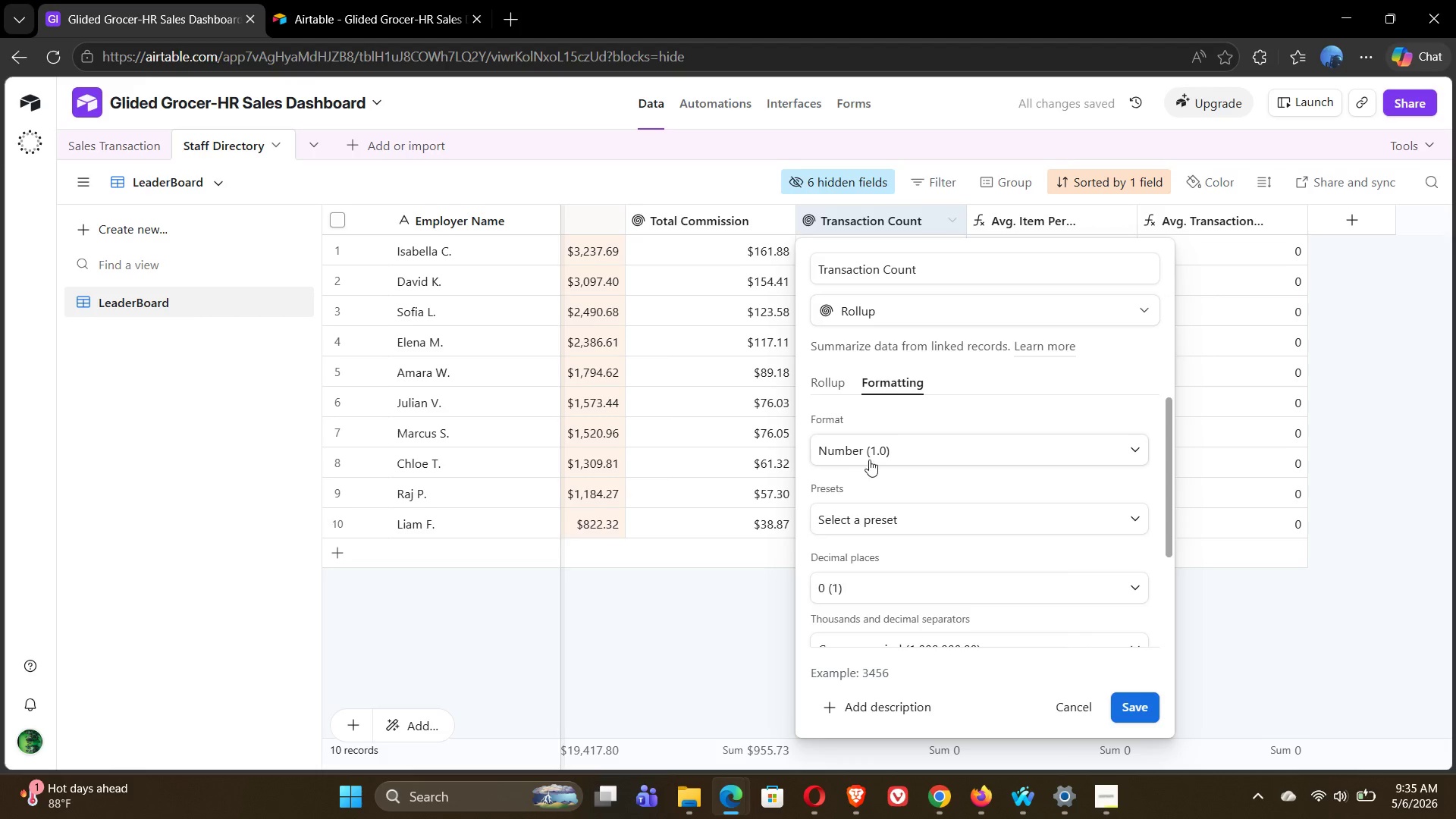 
left_click([726, 632])
 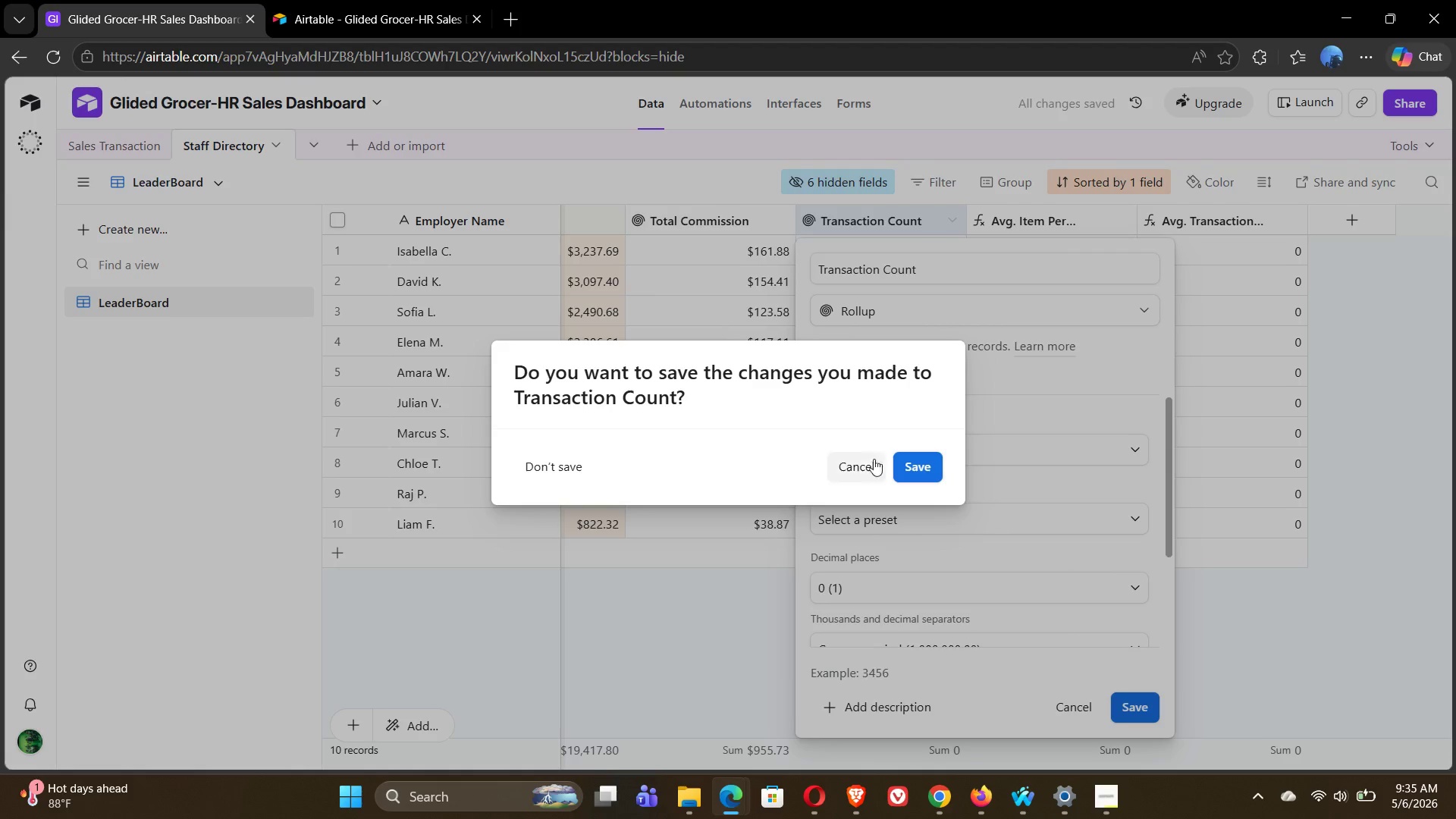 
left_click([866, 466])
 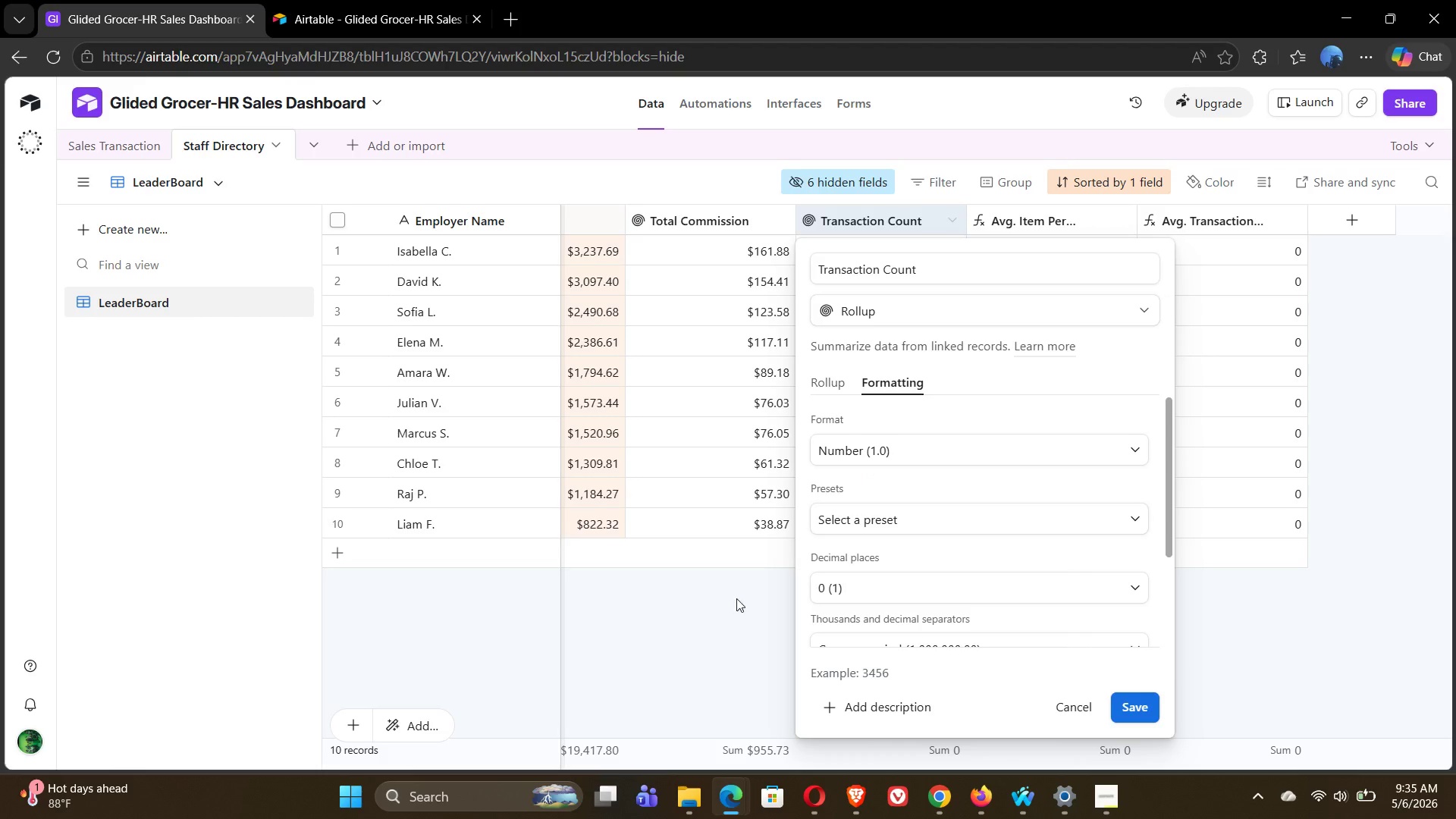 
left_click([720, 618])
 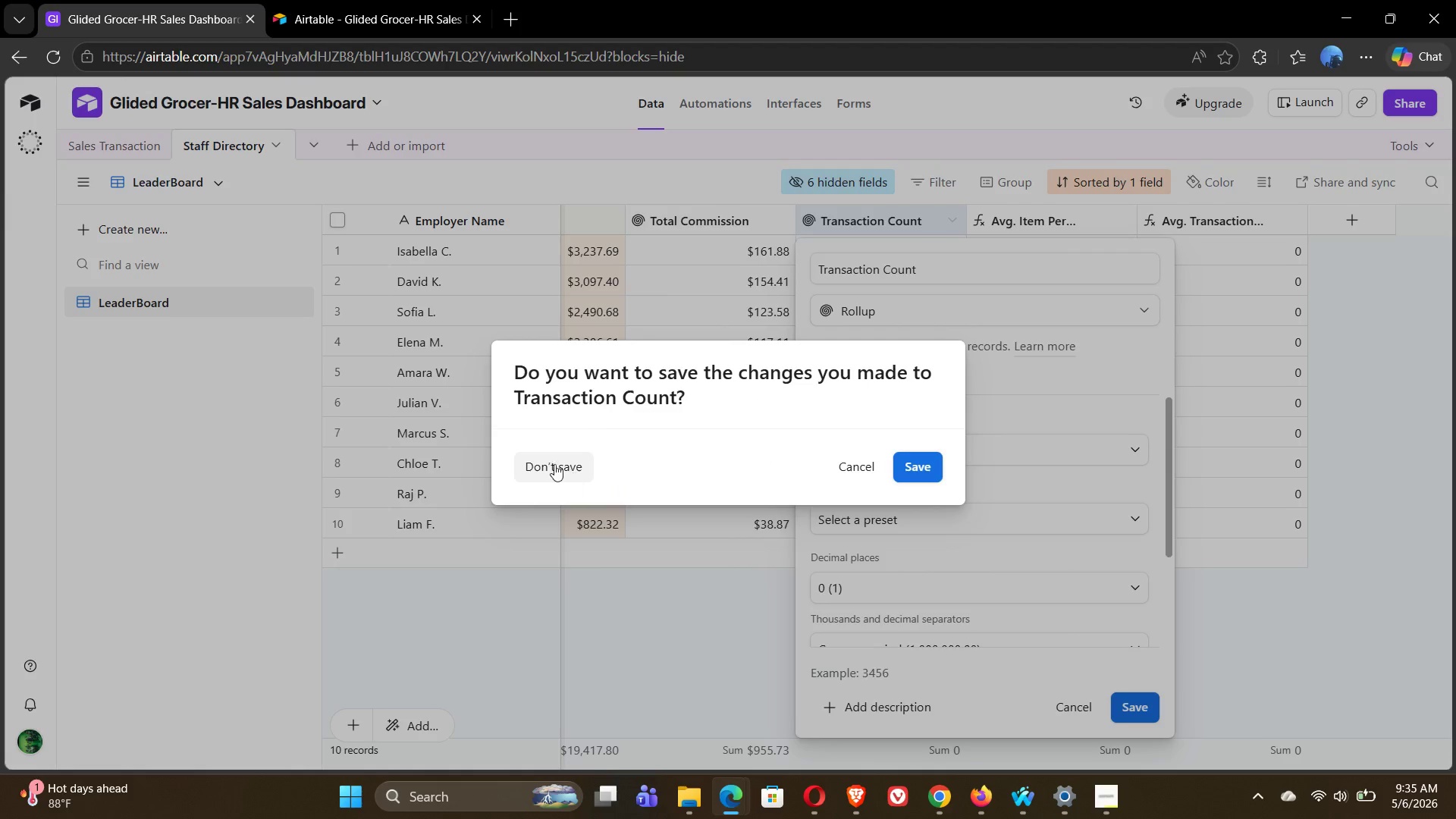 
left_click([551, 464])
 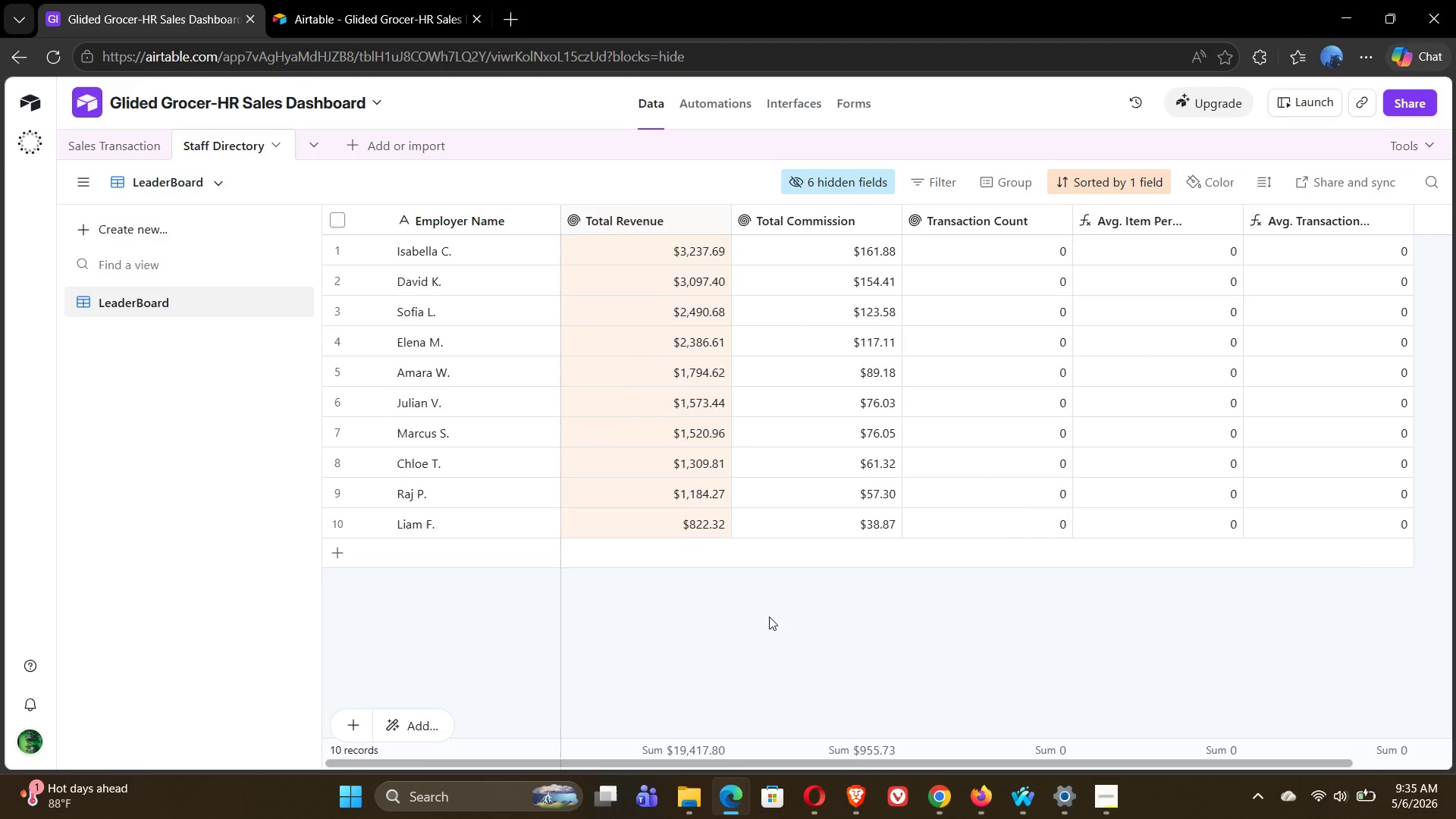 
wait(14.06)
 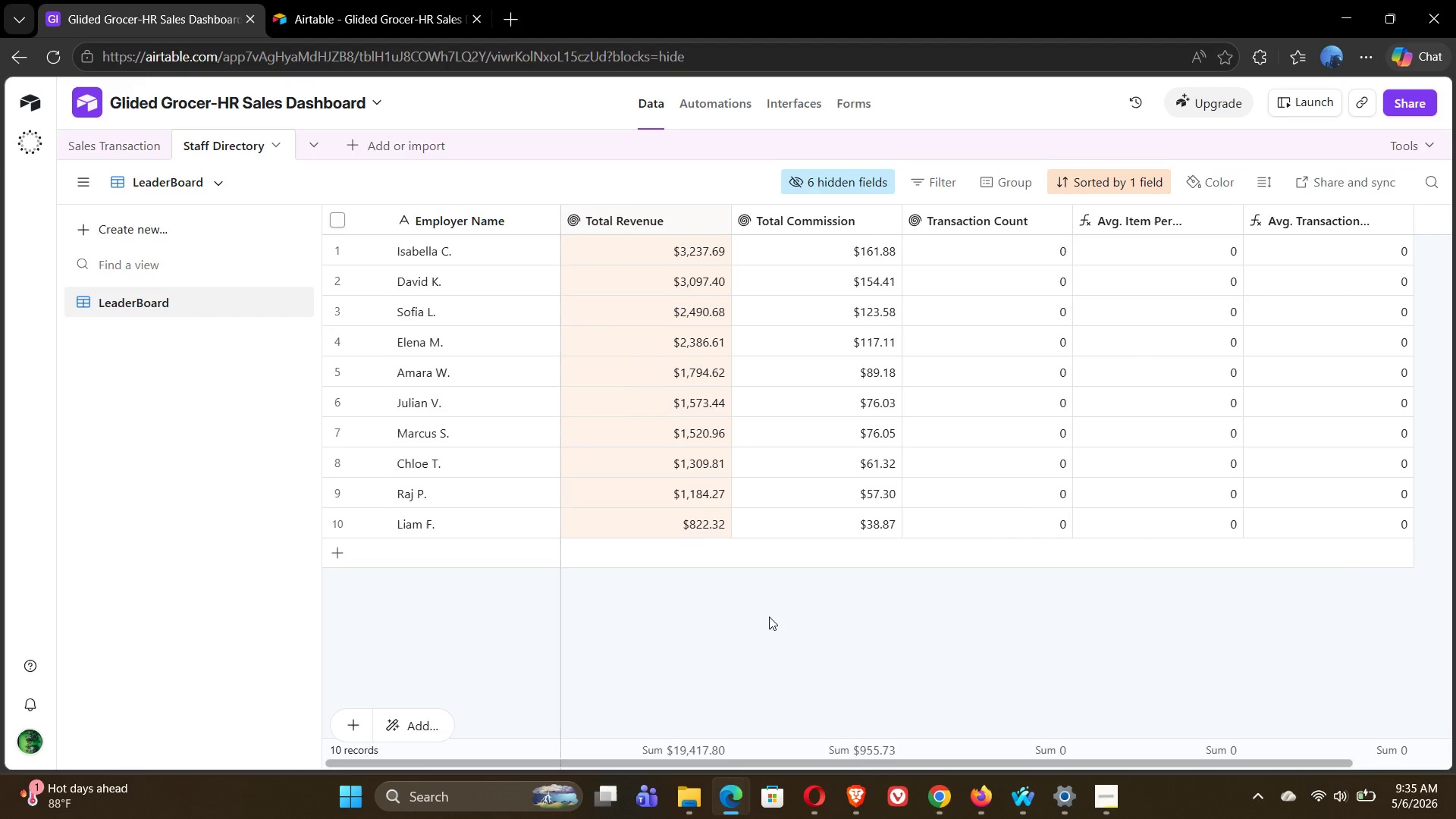 
left_click([1004, 224])
 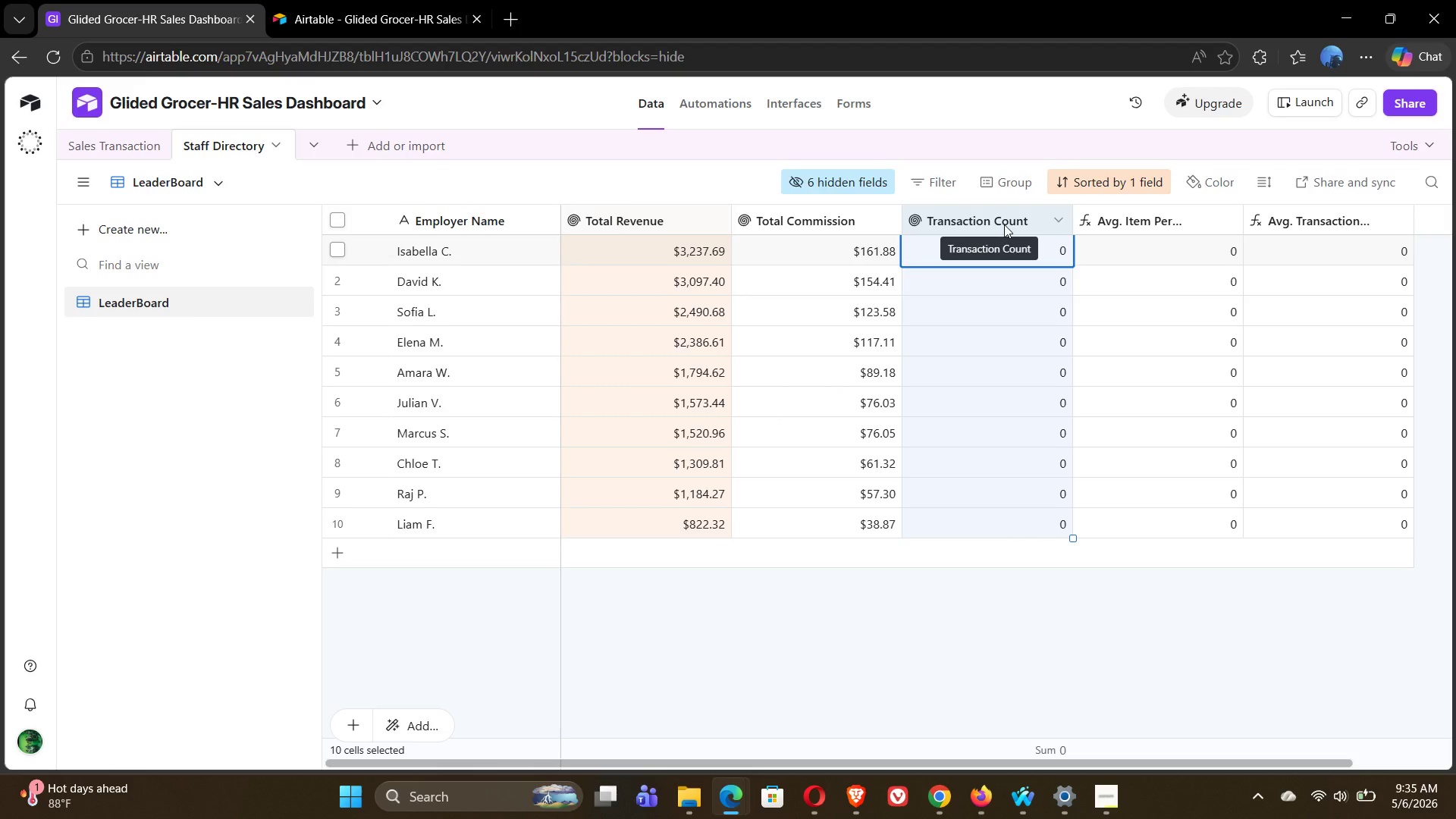 
double_click([1004, 224])
 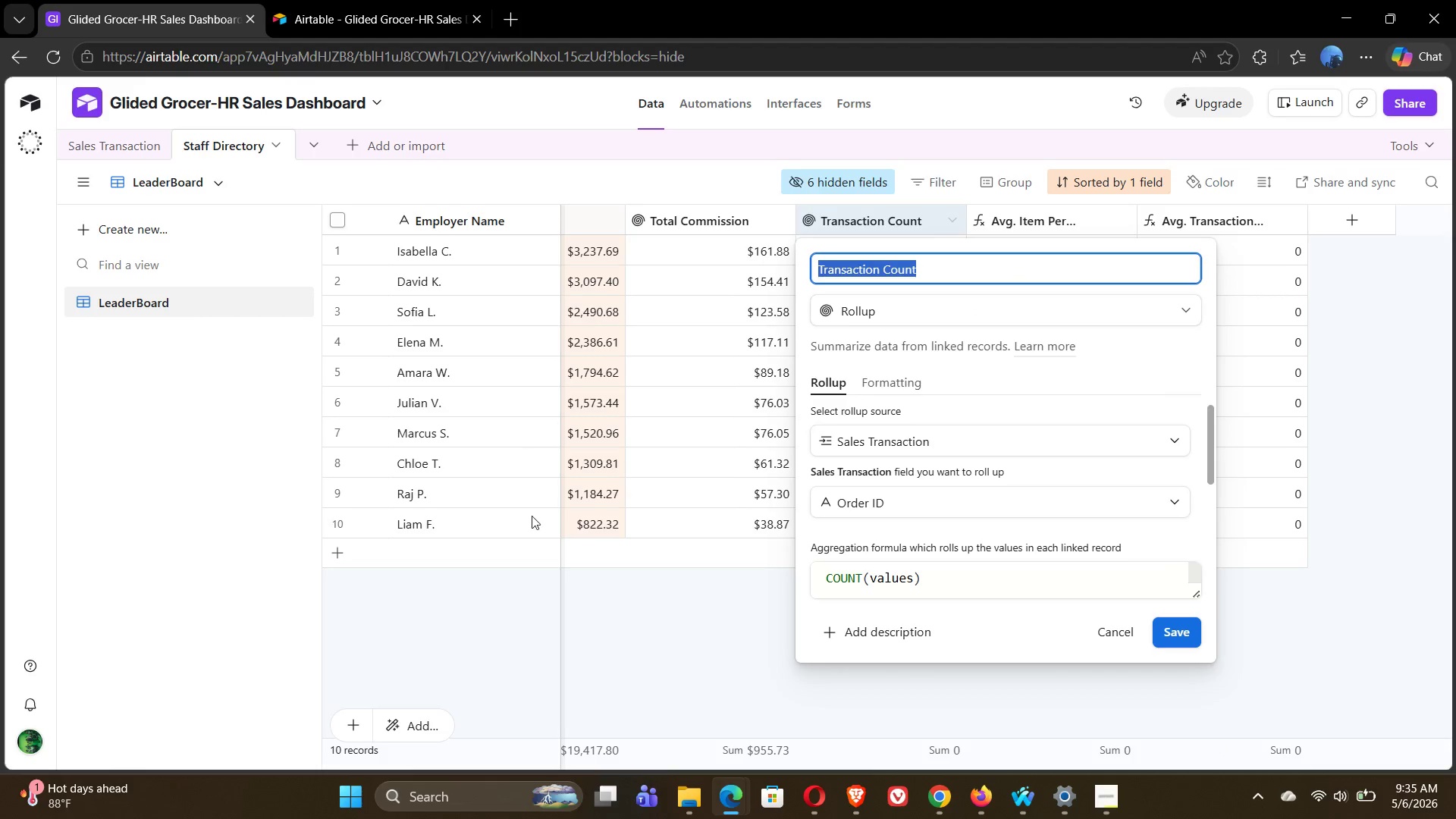 
left_click([460, 635])
 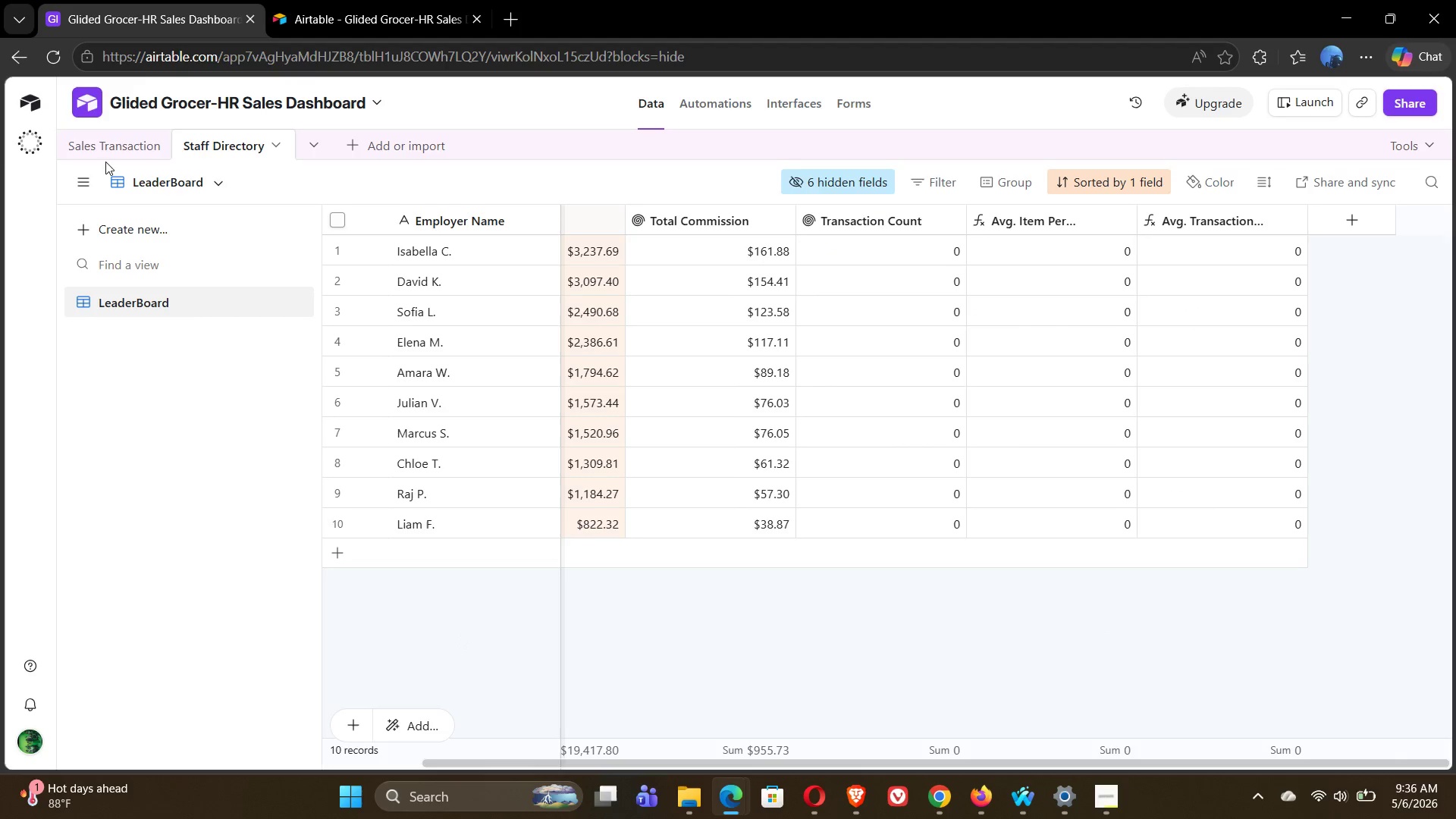 
left_click([104, 158])
 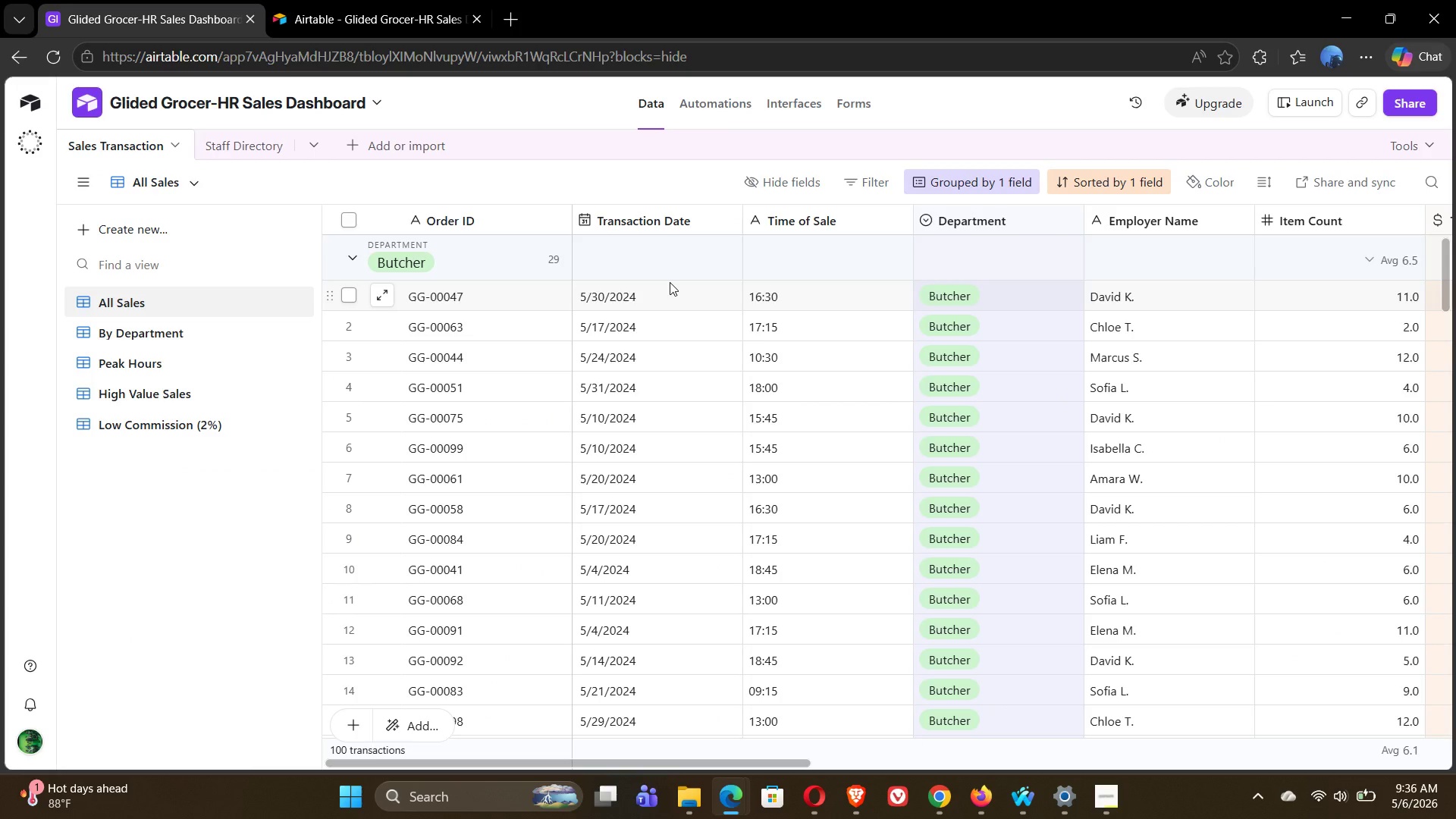 
wait(30.56)
 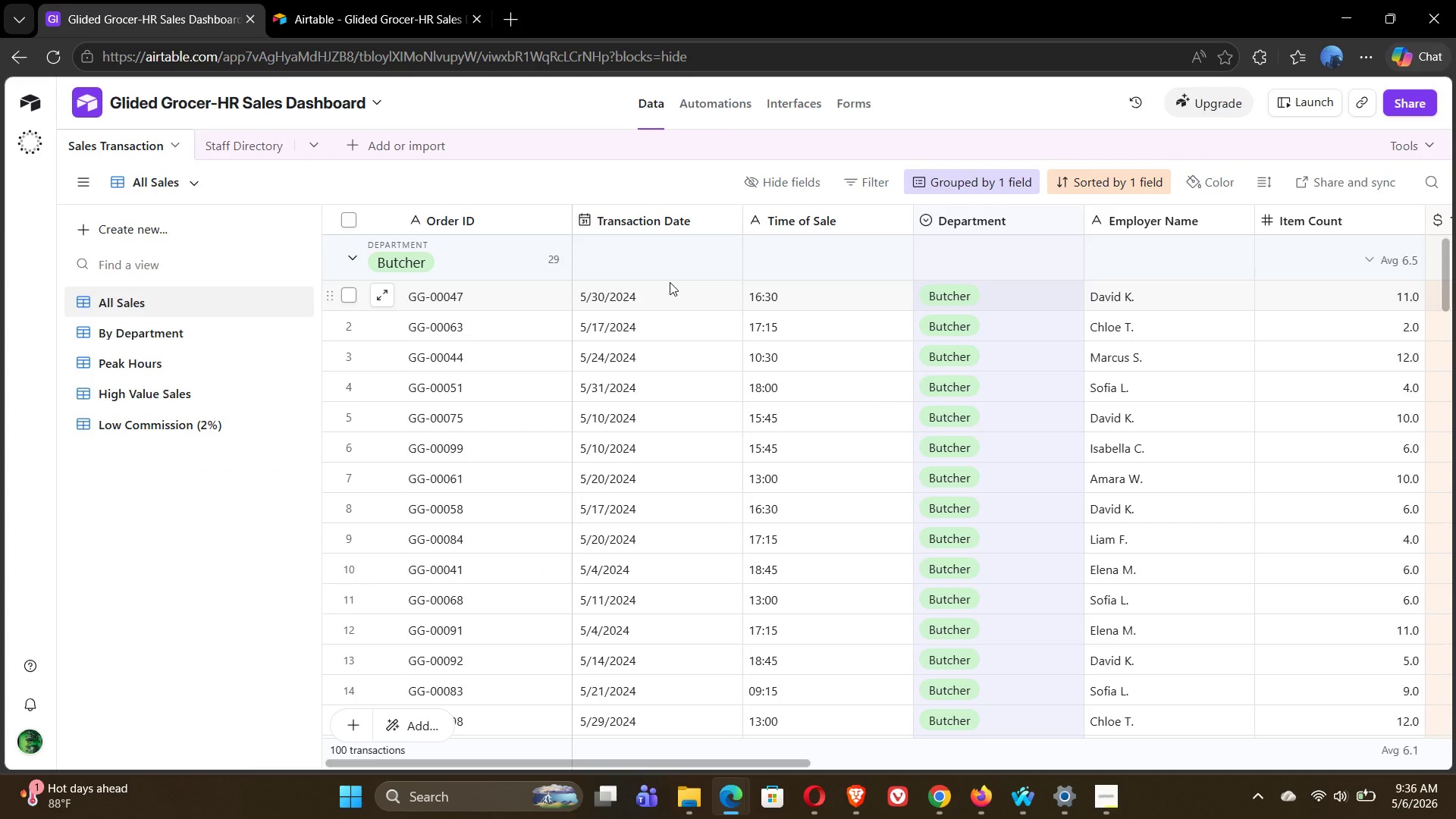 
left_click([1108, 799])